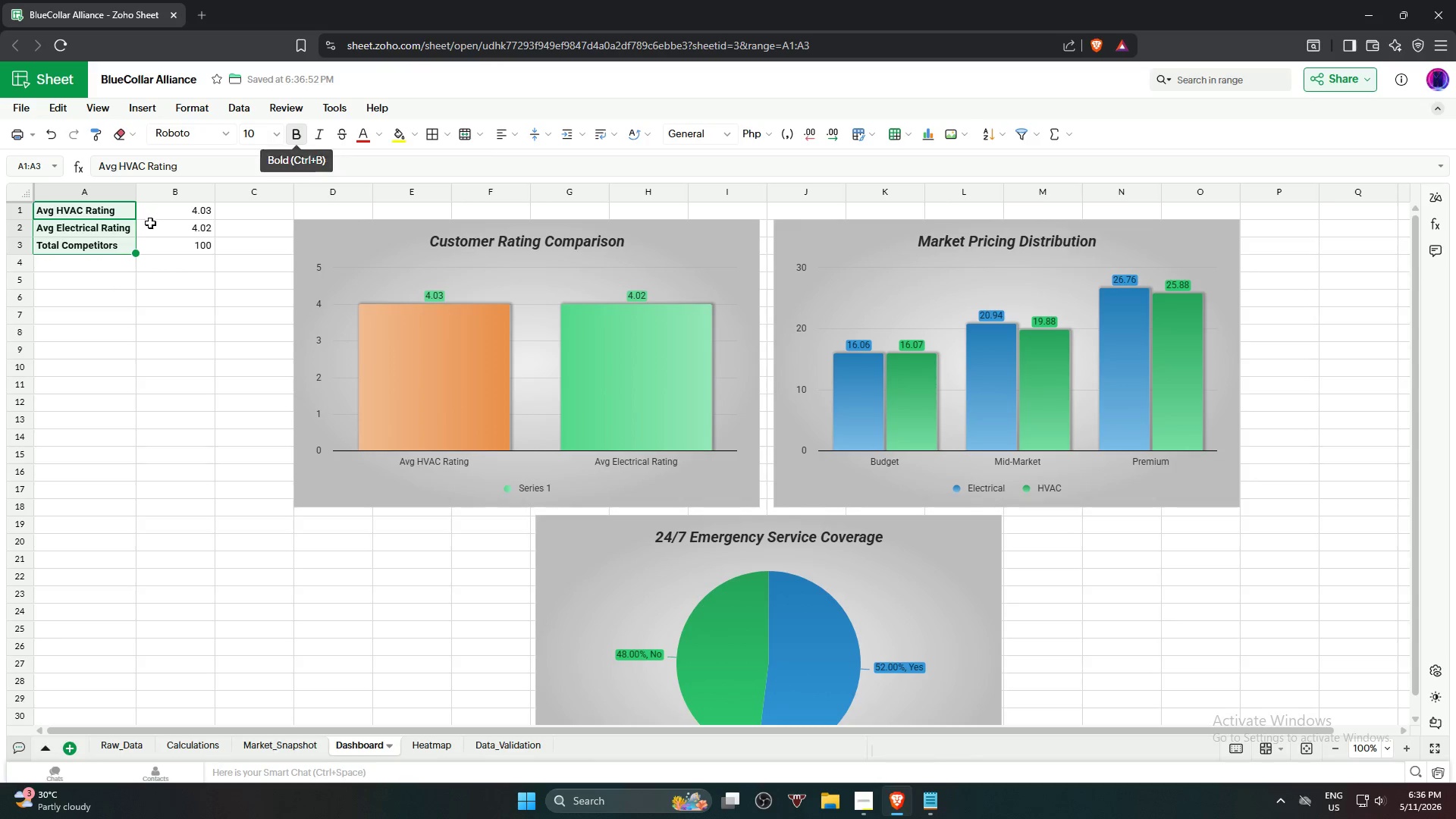 
hold_key(key=ShiftLeft, duration=1.69)
 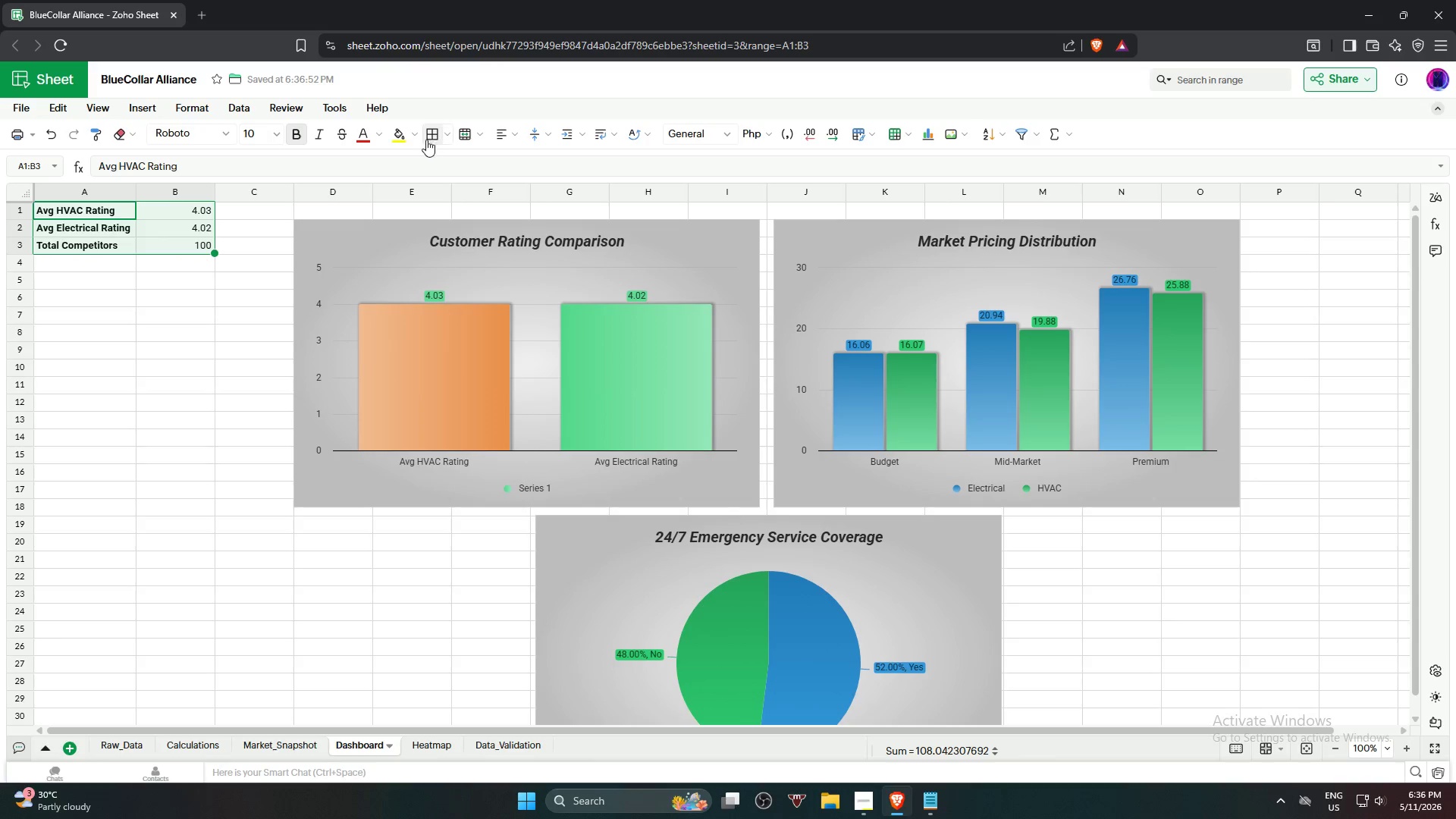 
left_click([428, 136])
 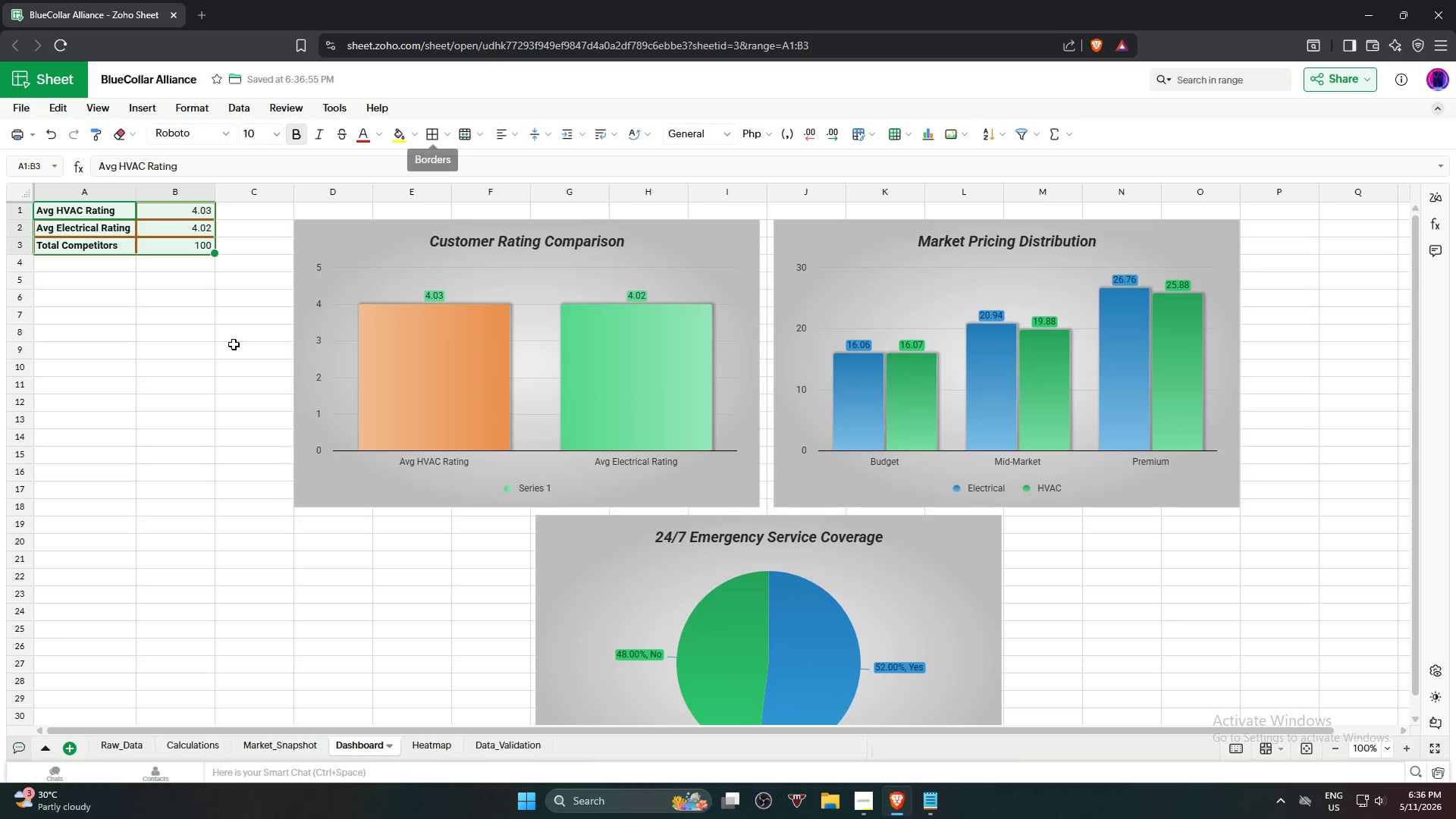 
left_click([215, 356])
 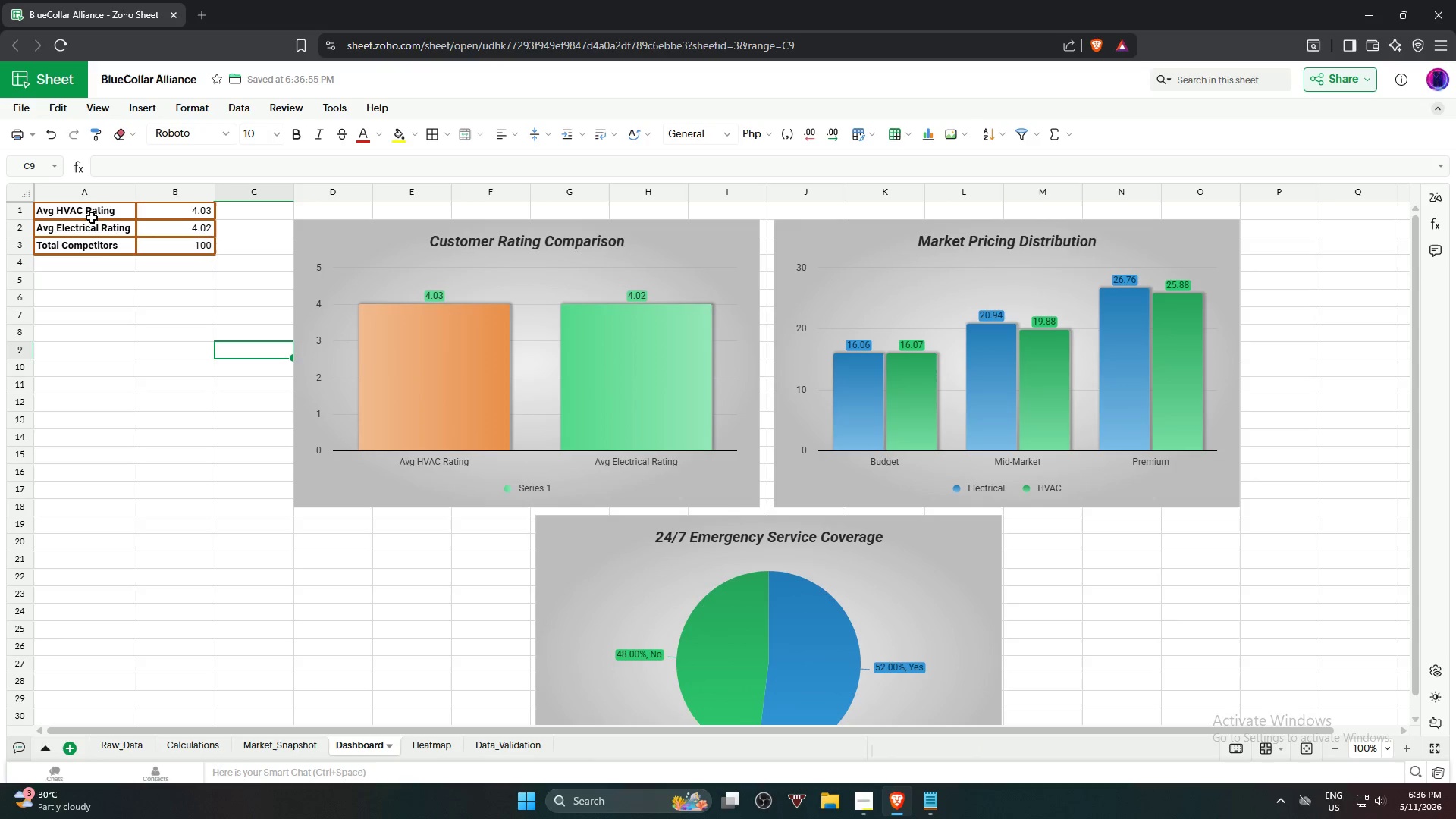 
left_click([91, 208])
 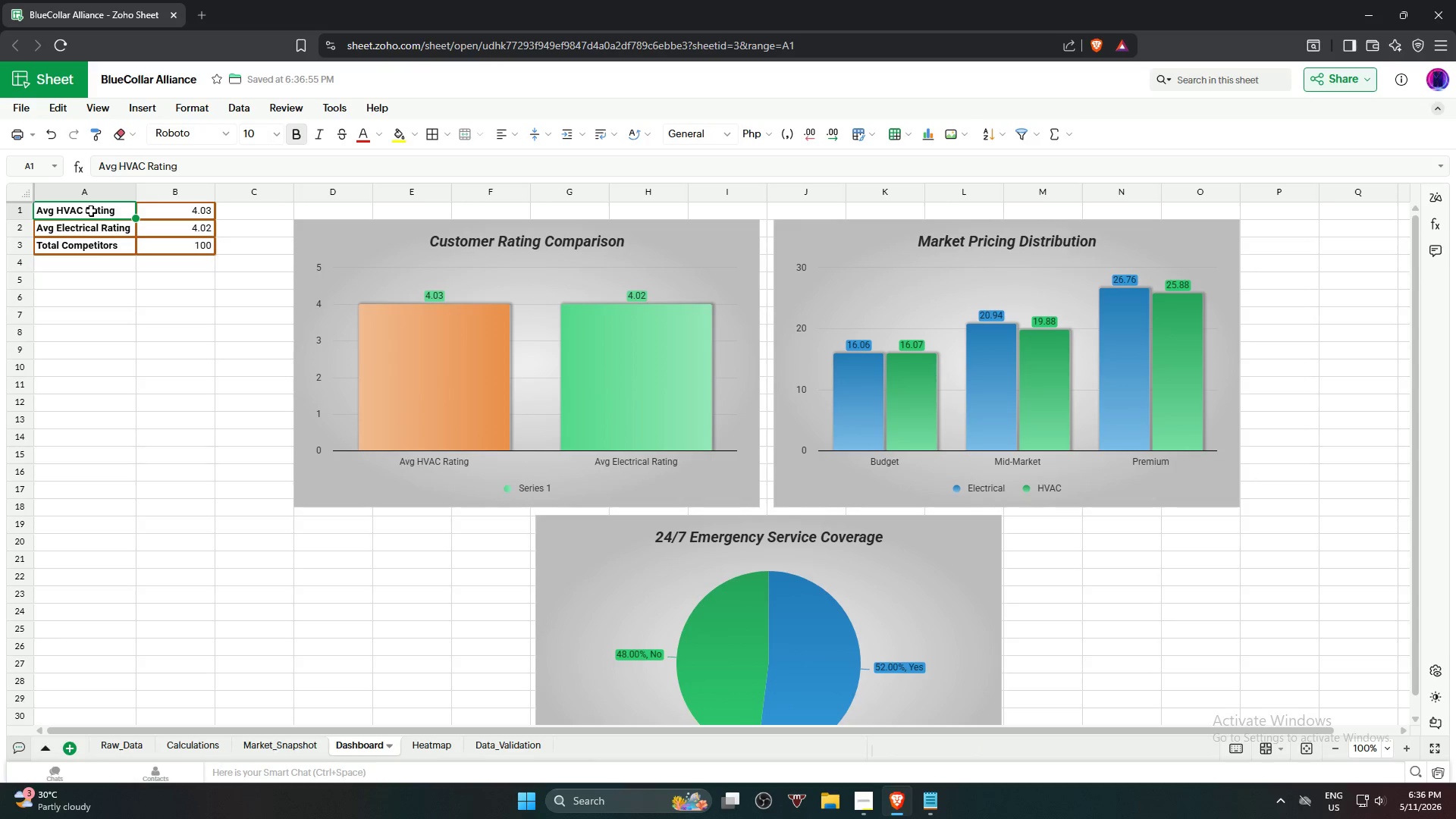 
hold_key(key=ShiftLeft, duration=0.62)
 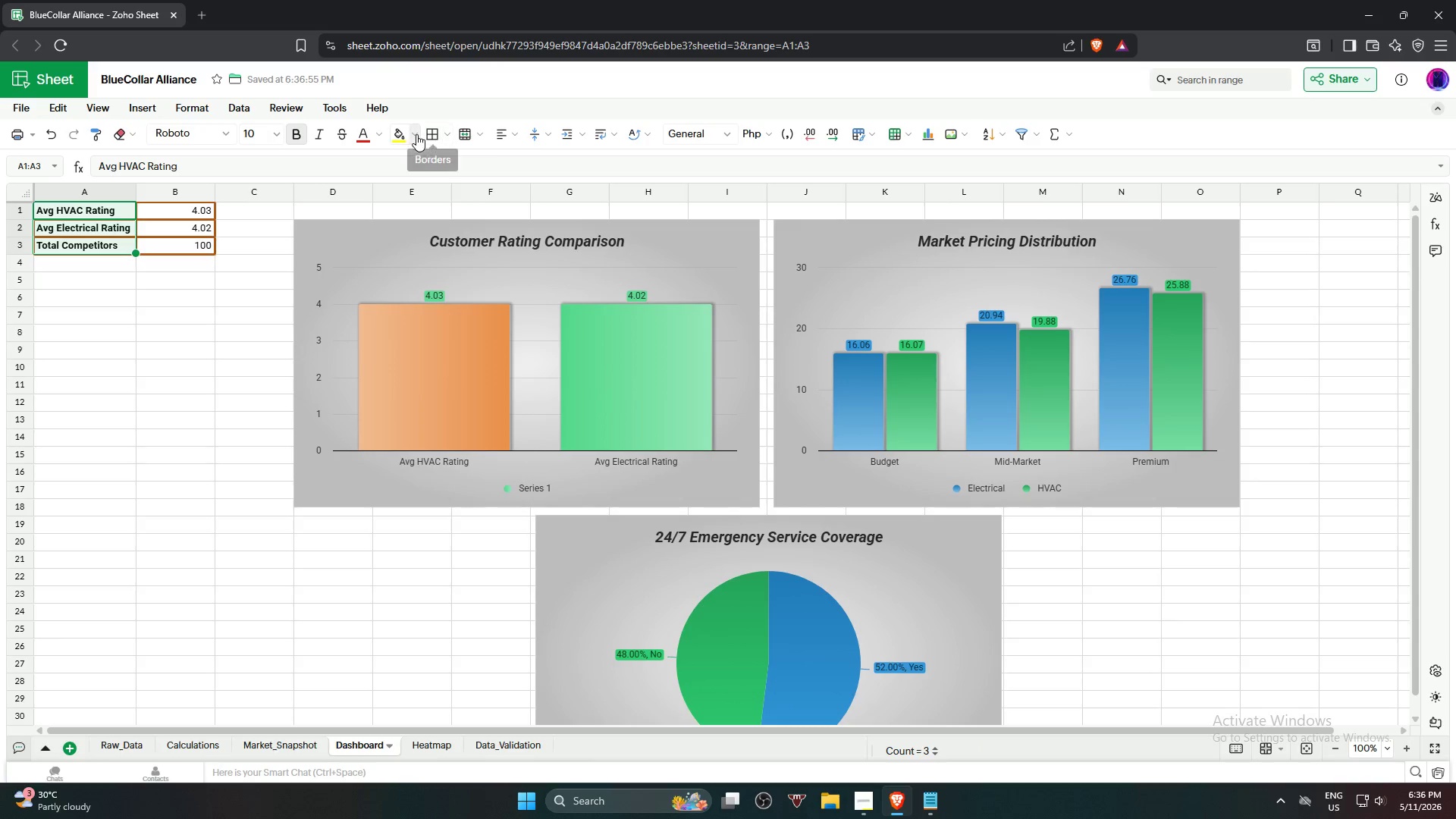 
left_click([416, 134])
 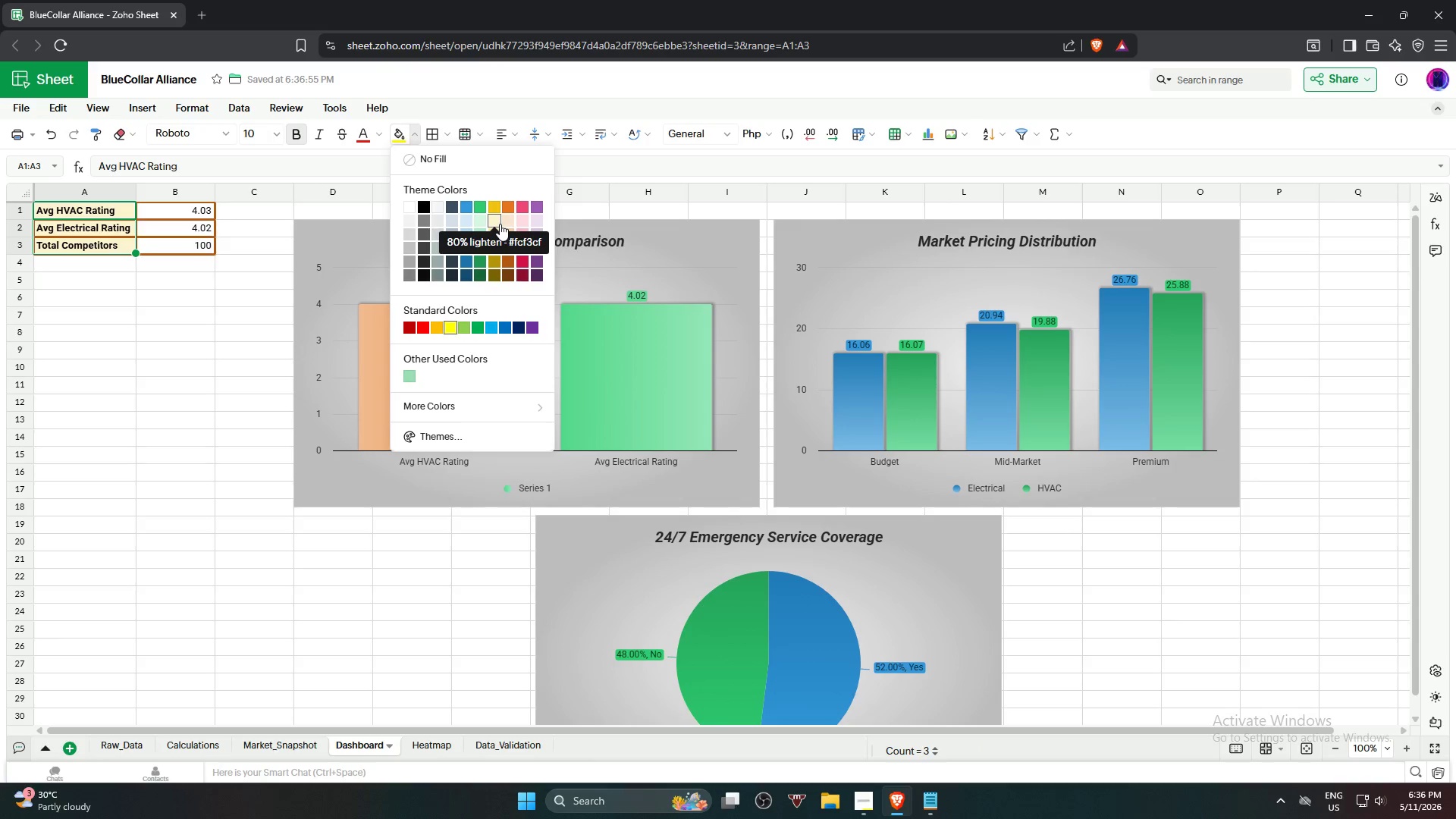 
left_click([497, 221])
 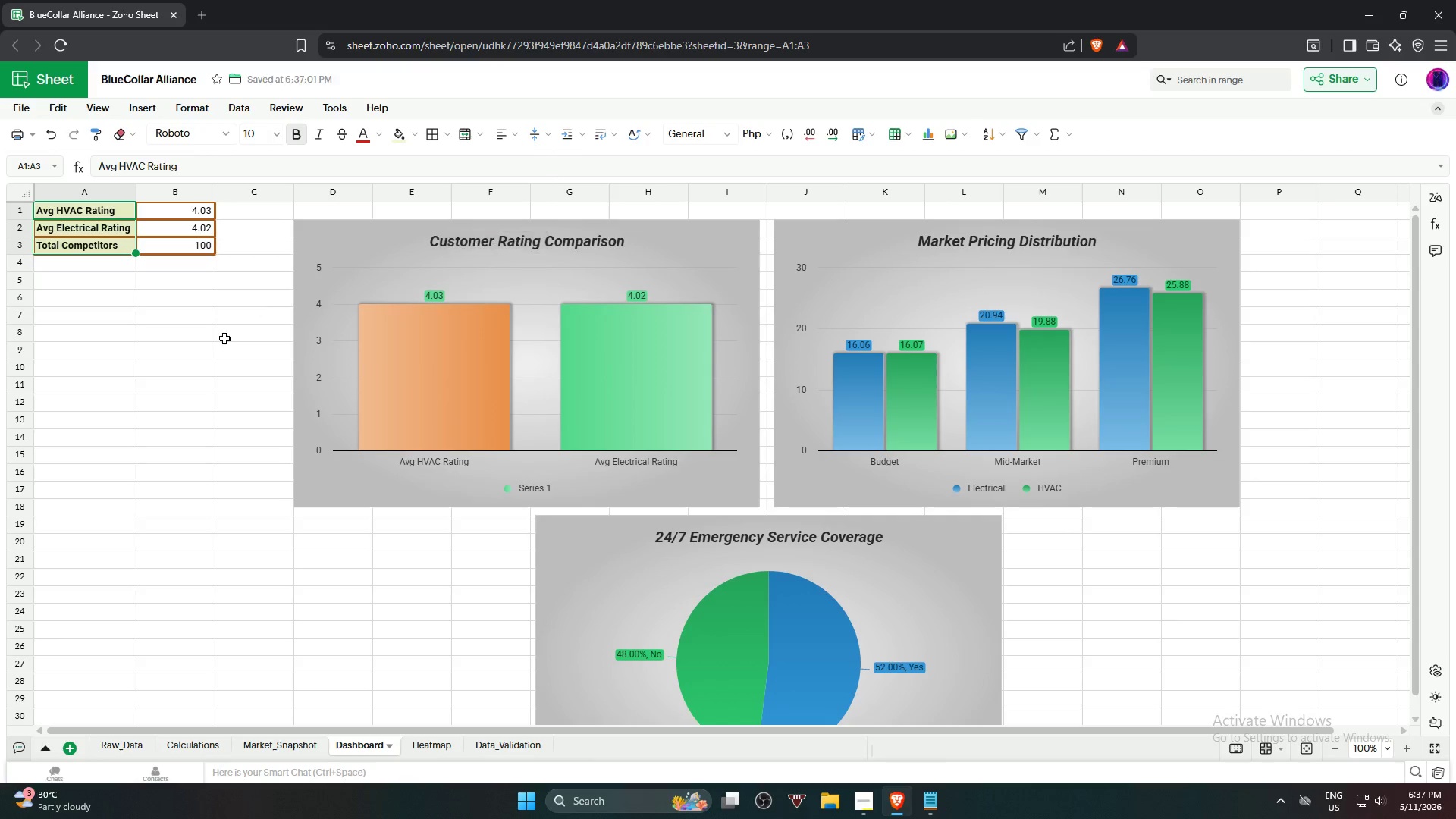 
double_click([218, 346])
 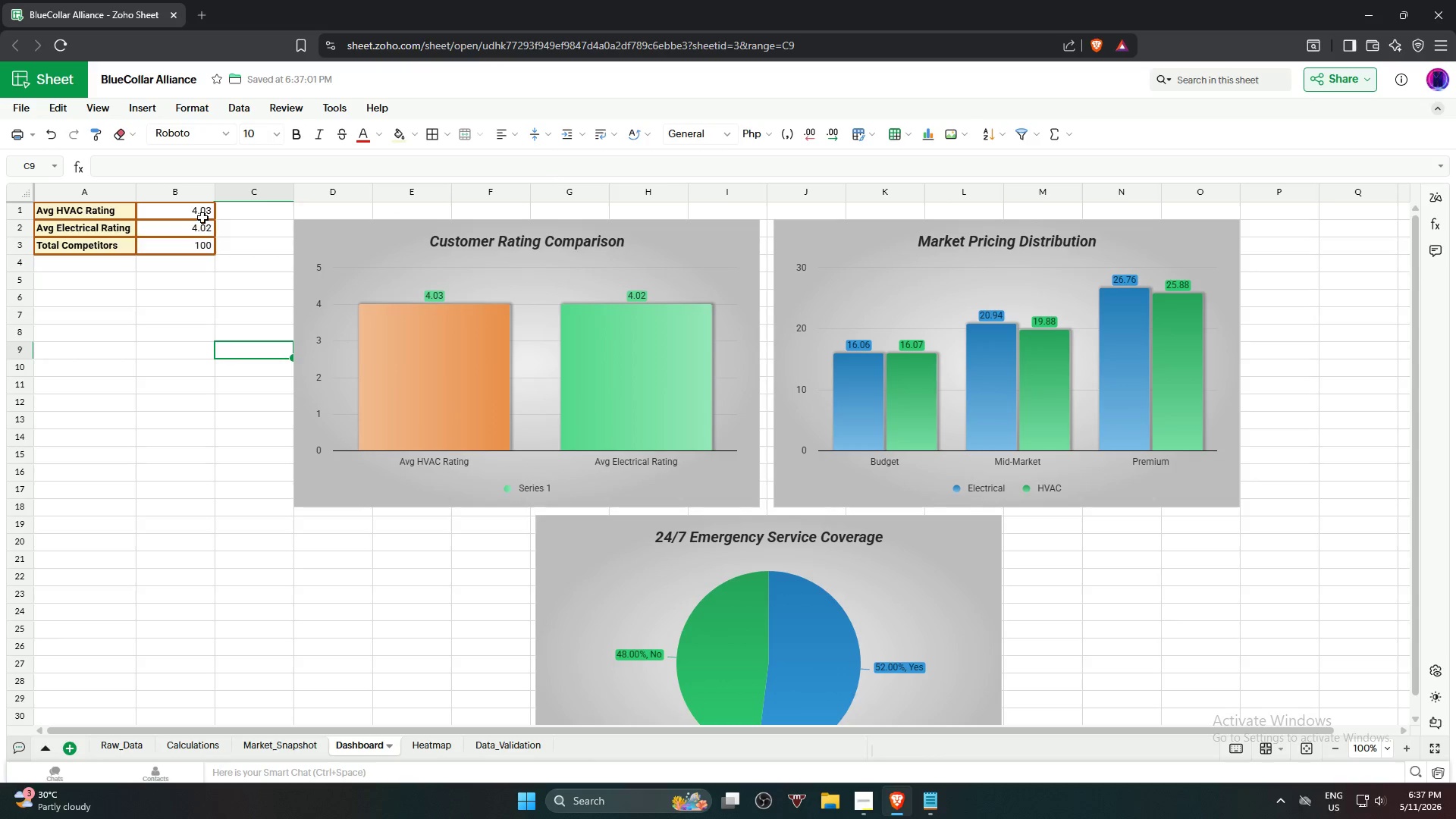 
left_click([199, 214])
 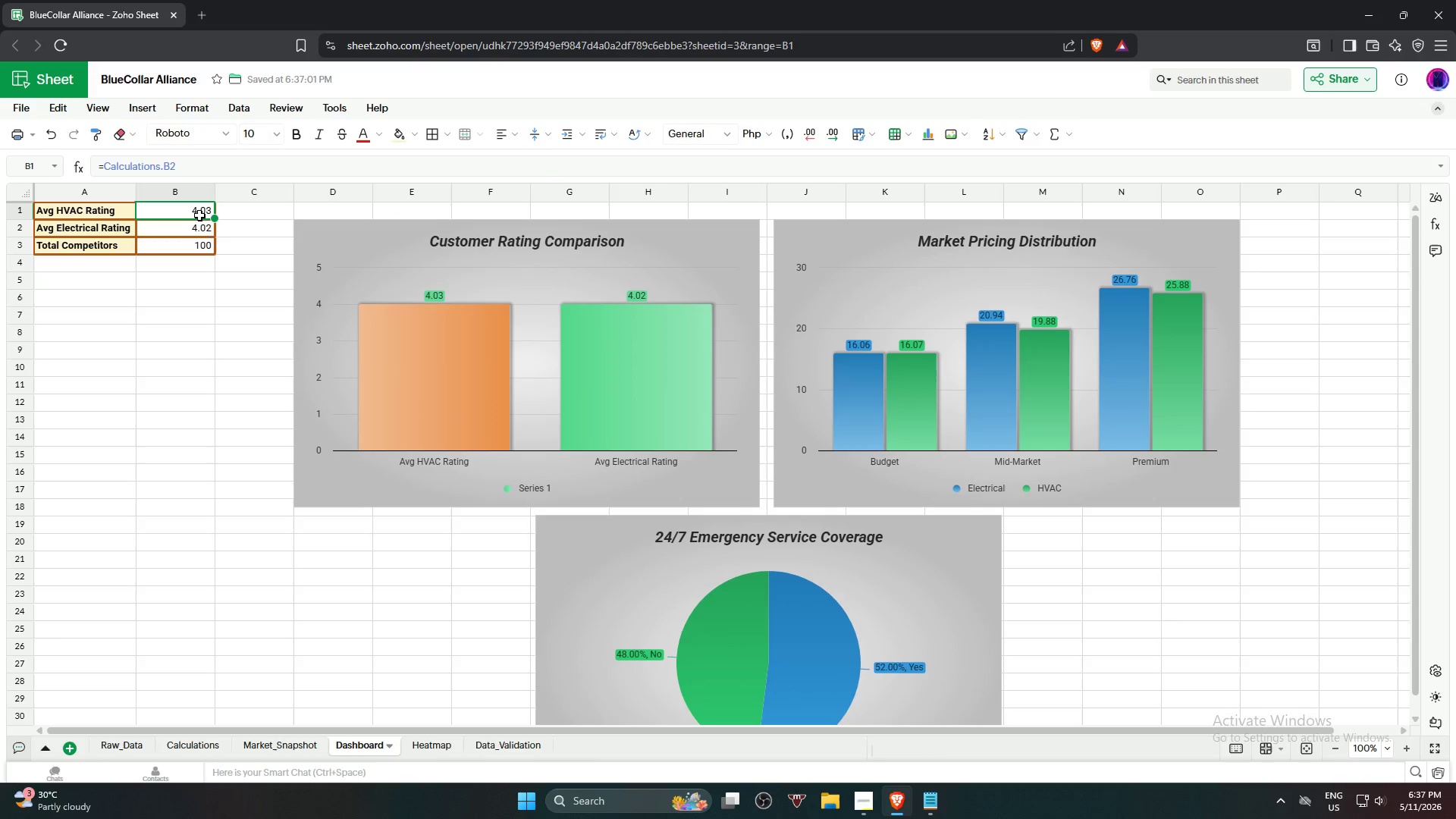 
hold_key(key=ShiftLeft, duration=0.56)
 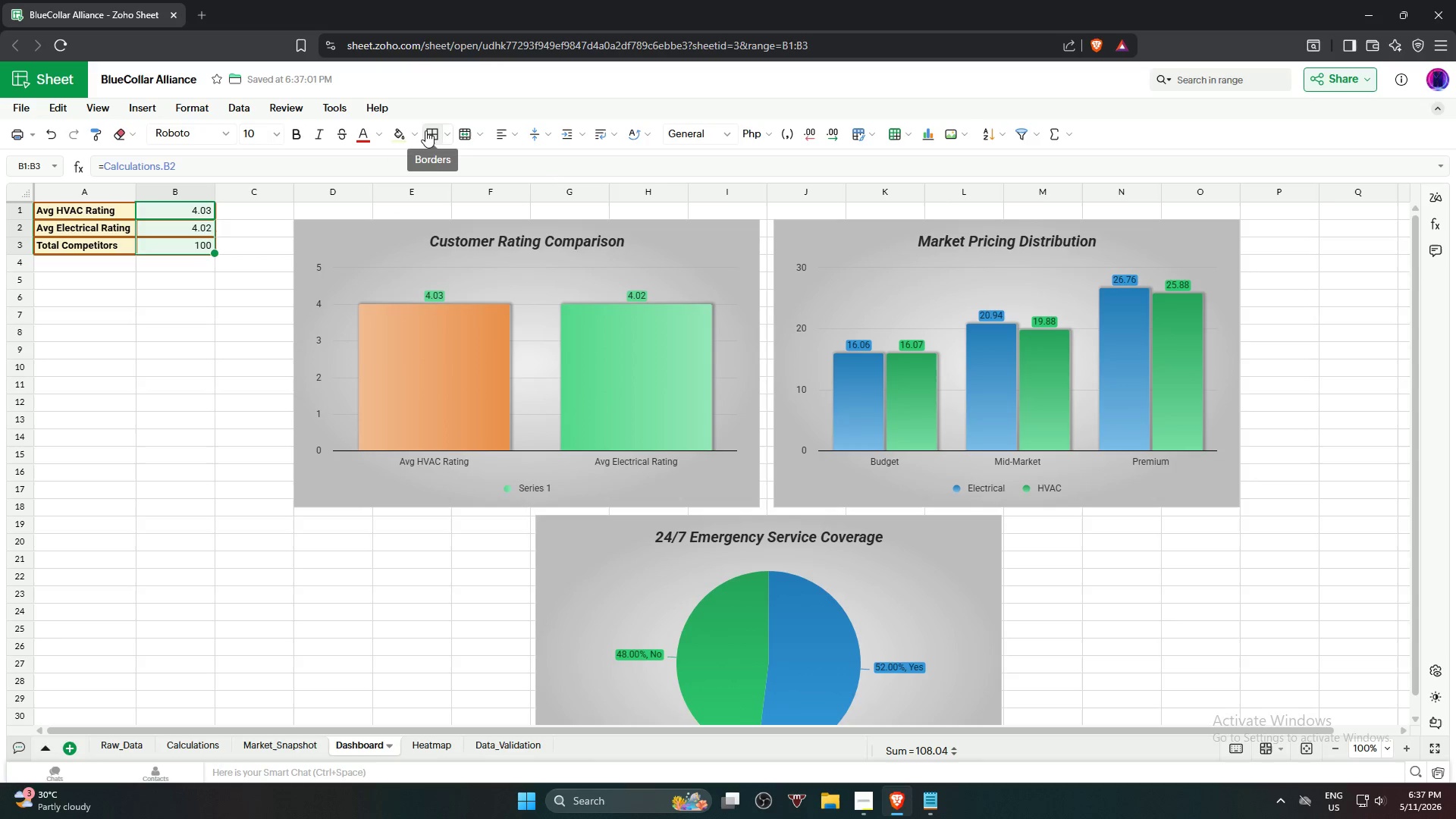 
left_click([419, 133])
 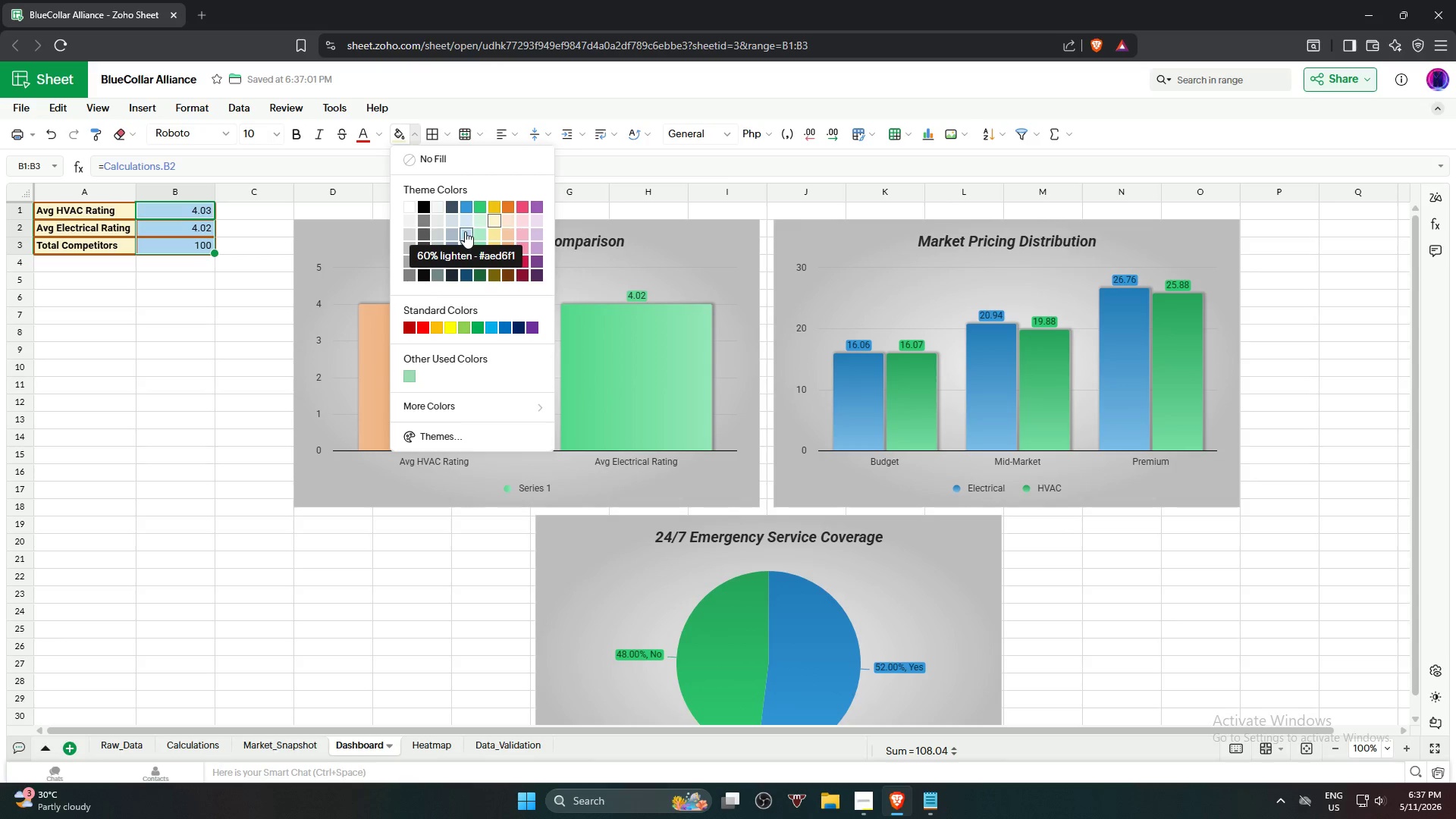 
left_click([465, 231])
 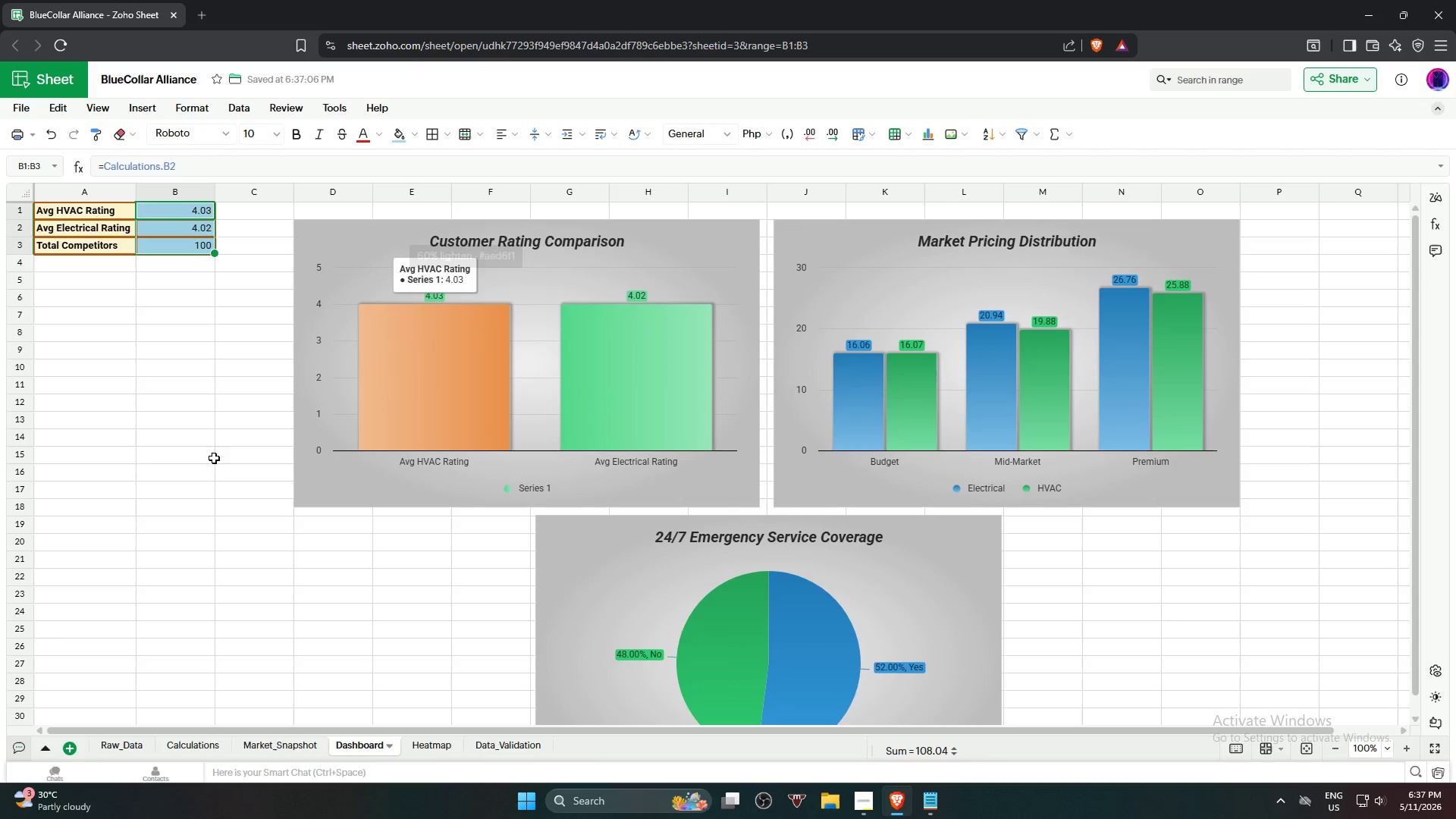 
double_click([214, 460])
 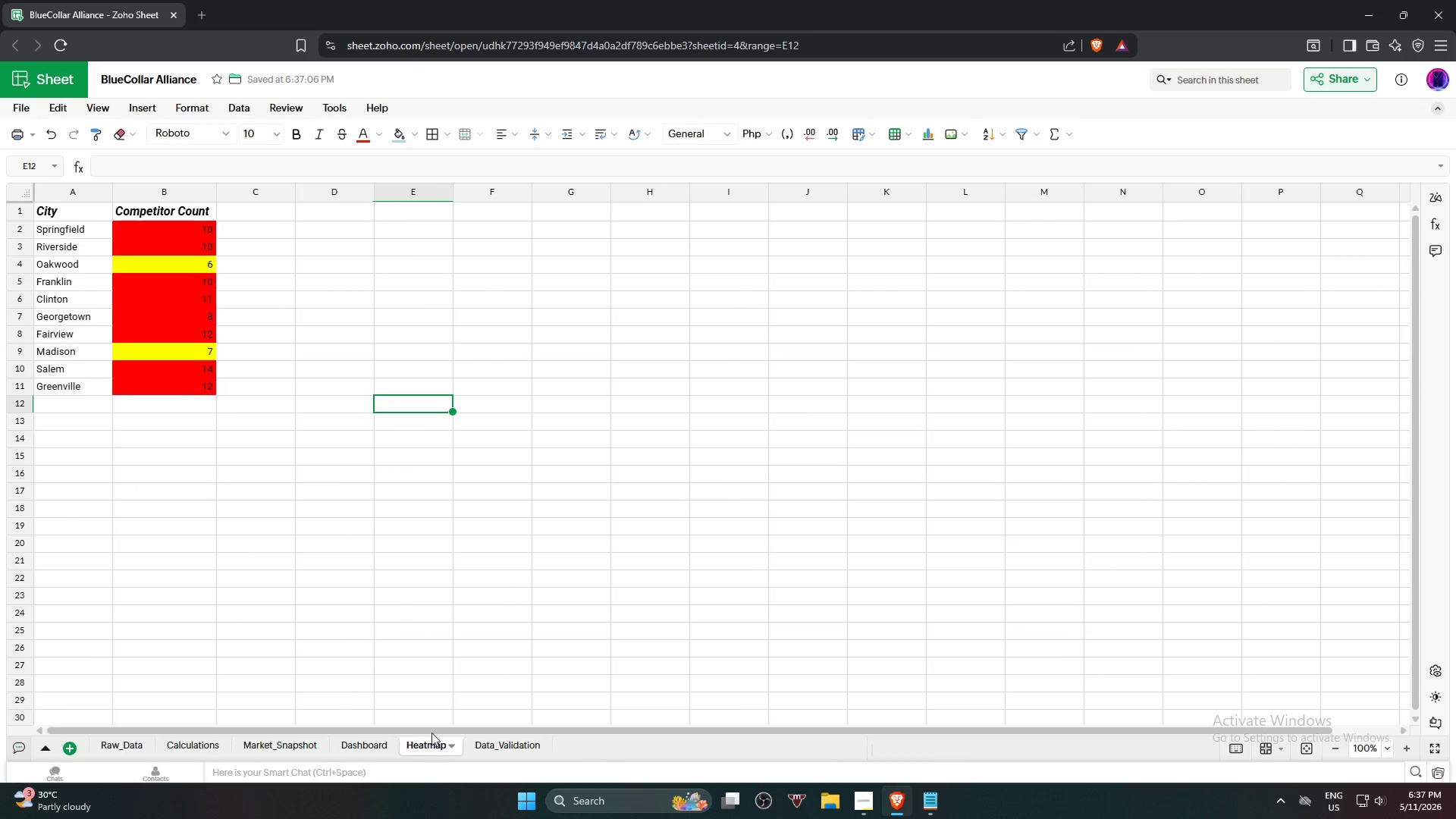 
left_click([83, 215])
 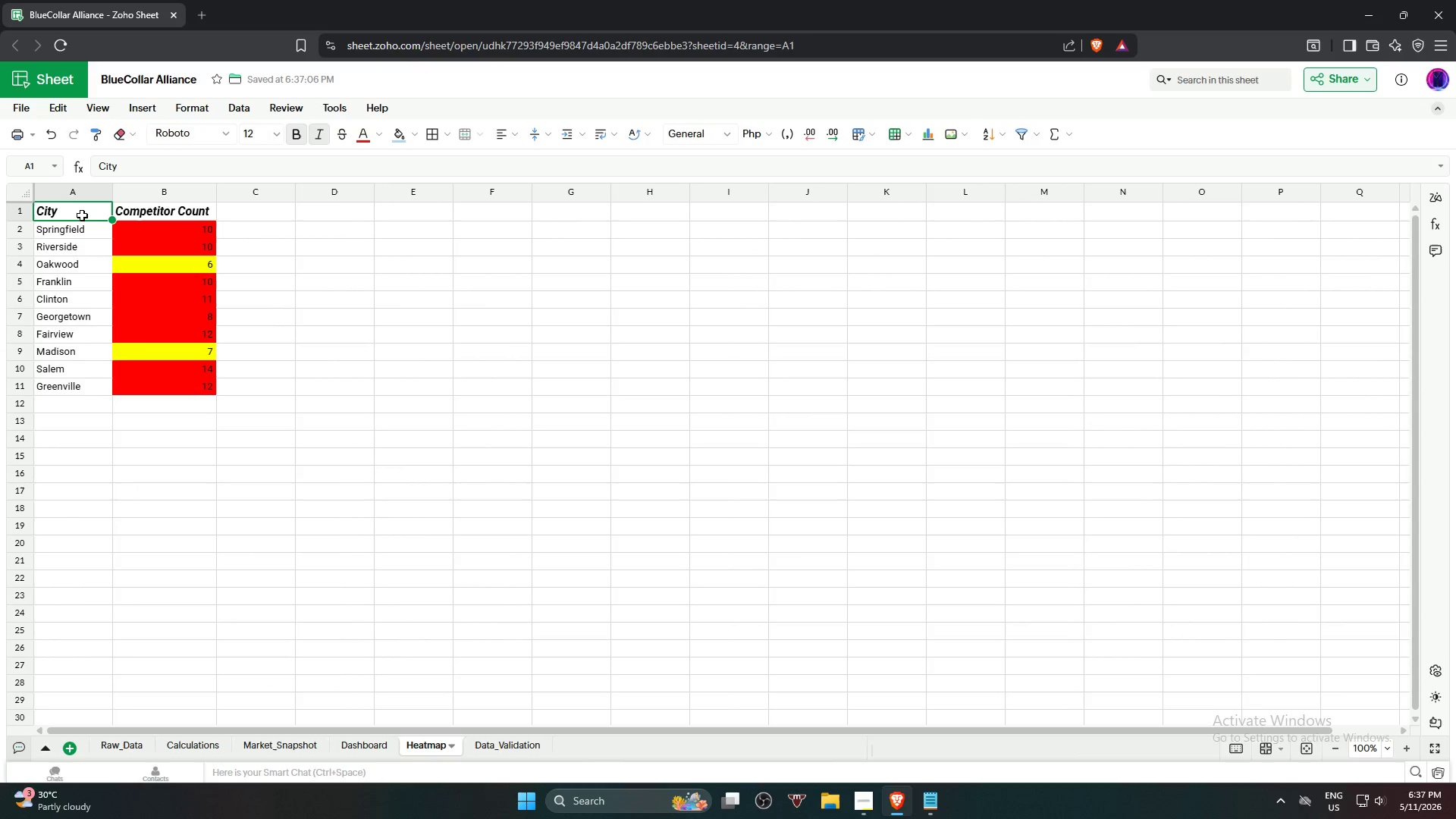 
hold_key(key=ShiftLeft, duration=1.06)
 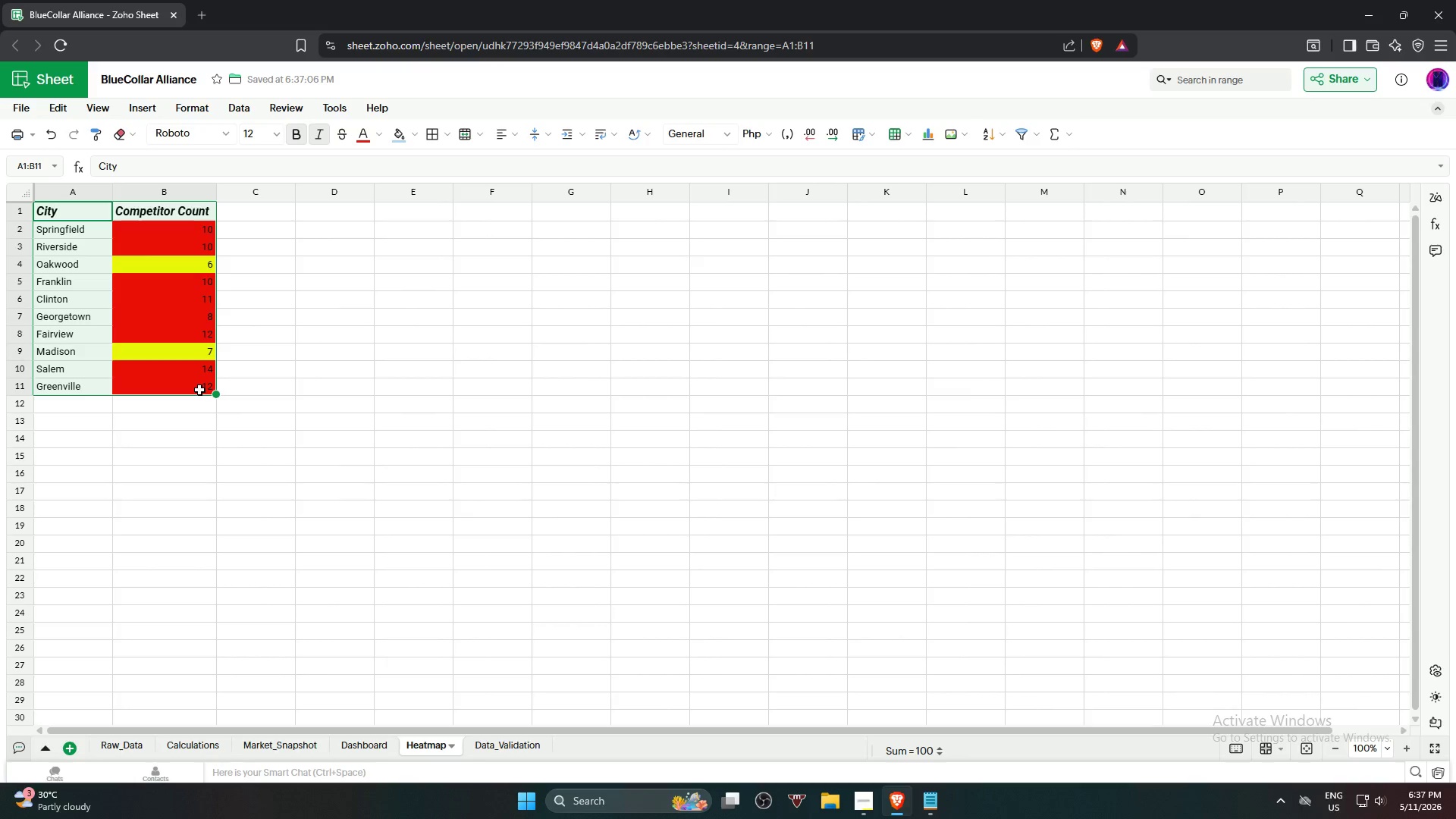 
key(Alt+Control+T)
 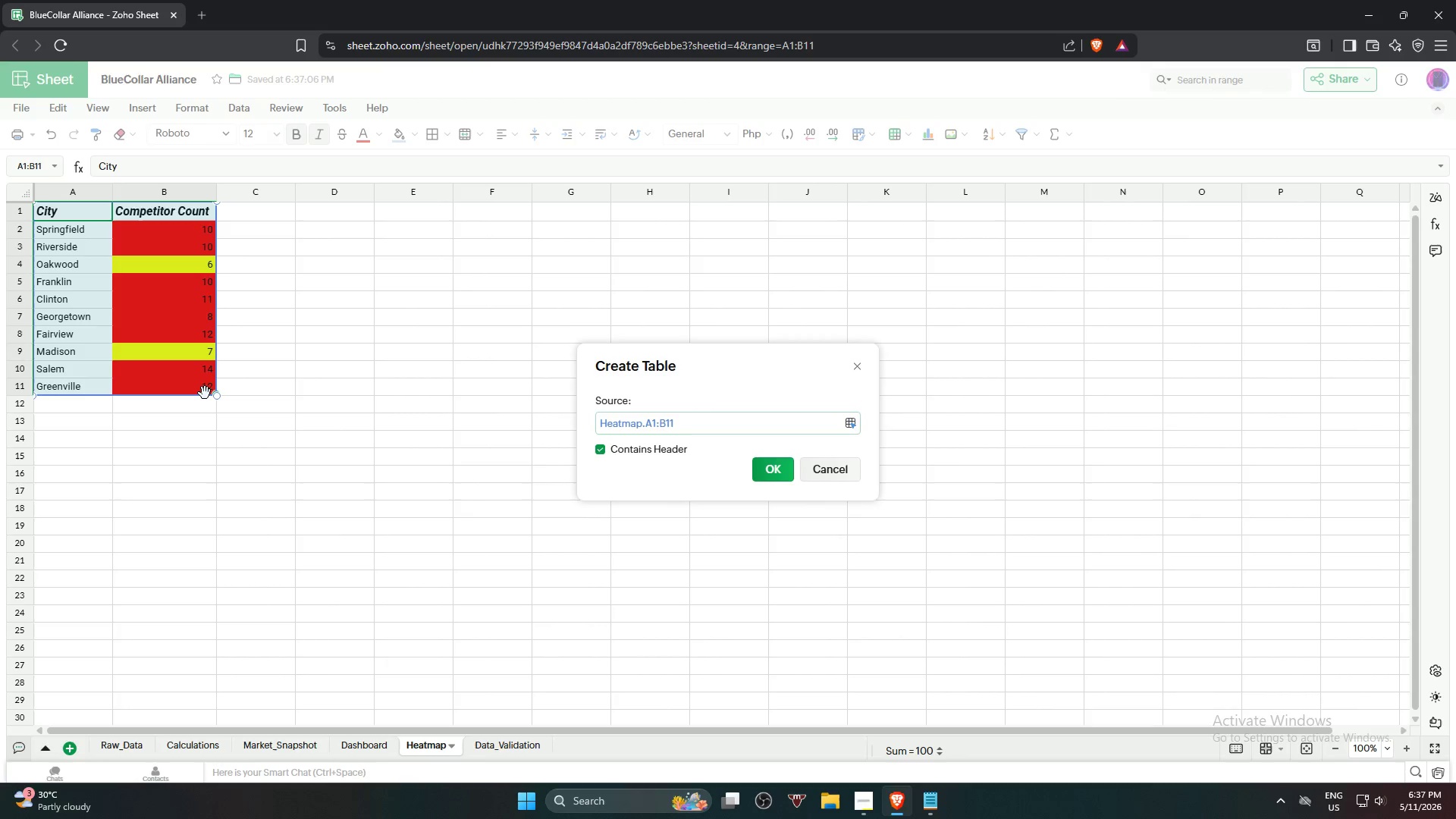 
key(NumpadEnter)
 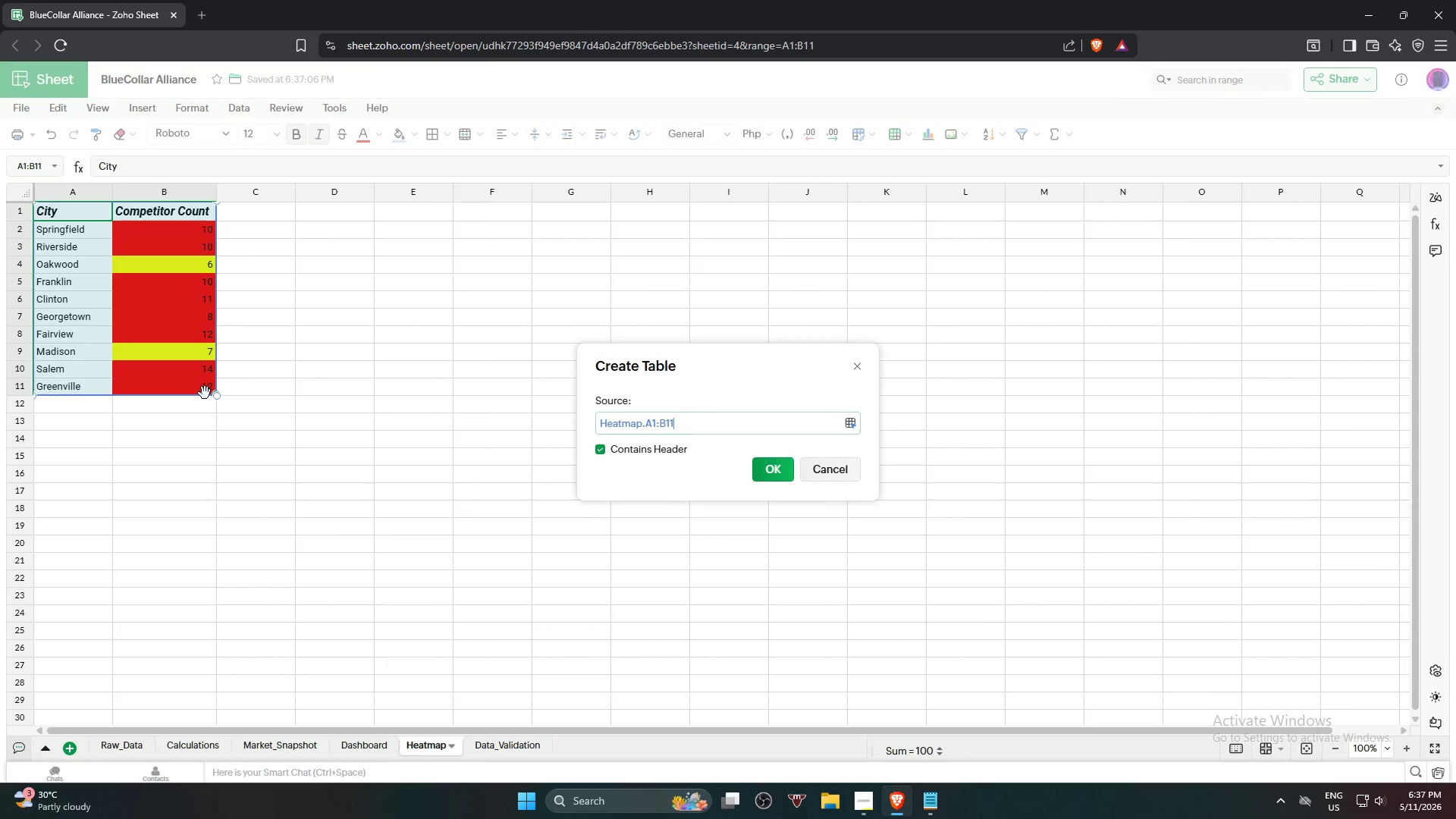 
key(NumpadEnter)
 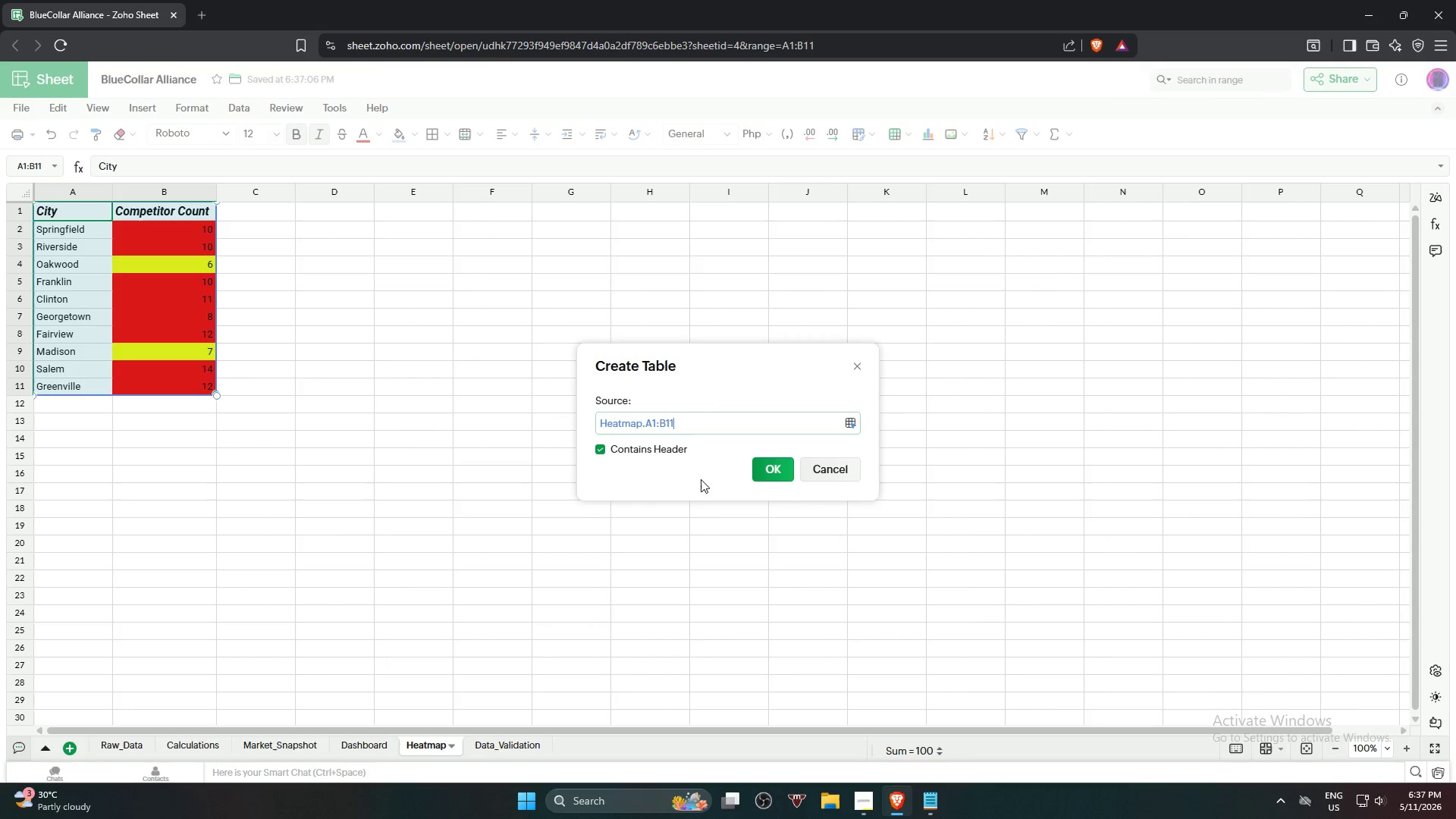 
left_click([765, 470])
 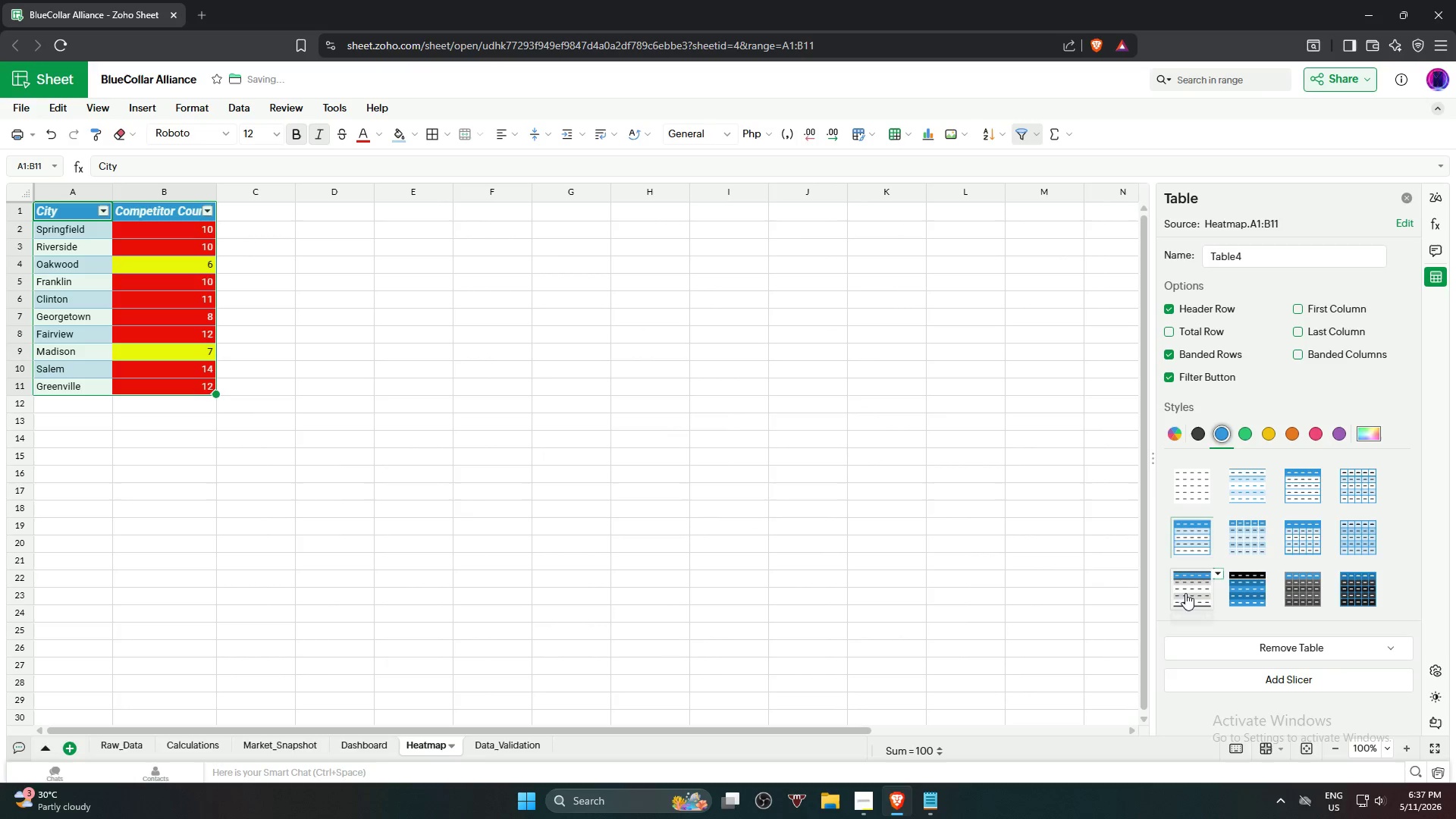 
left_click([510, 517])
 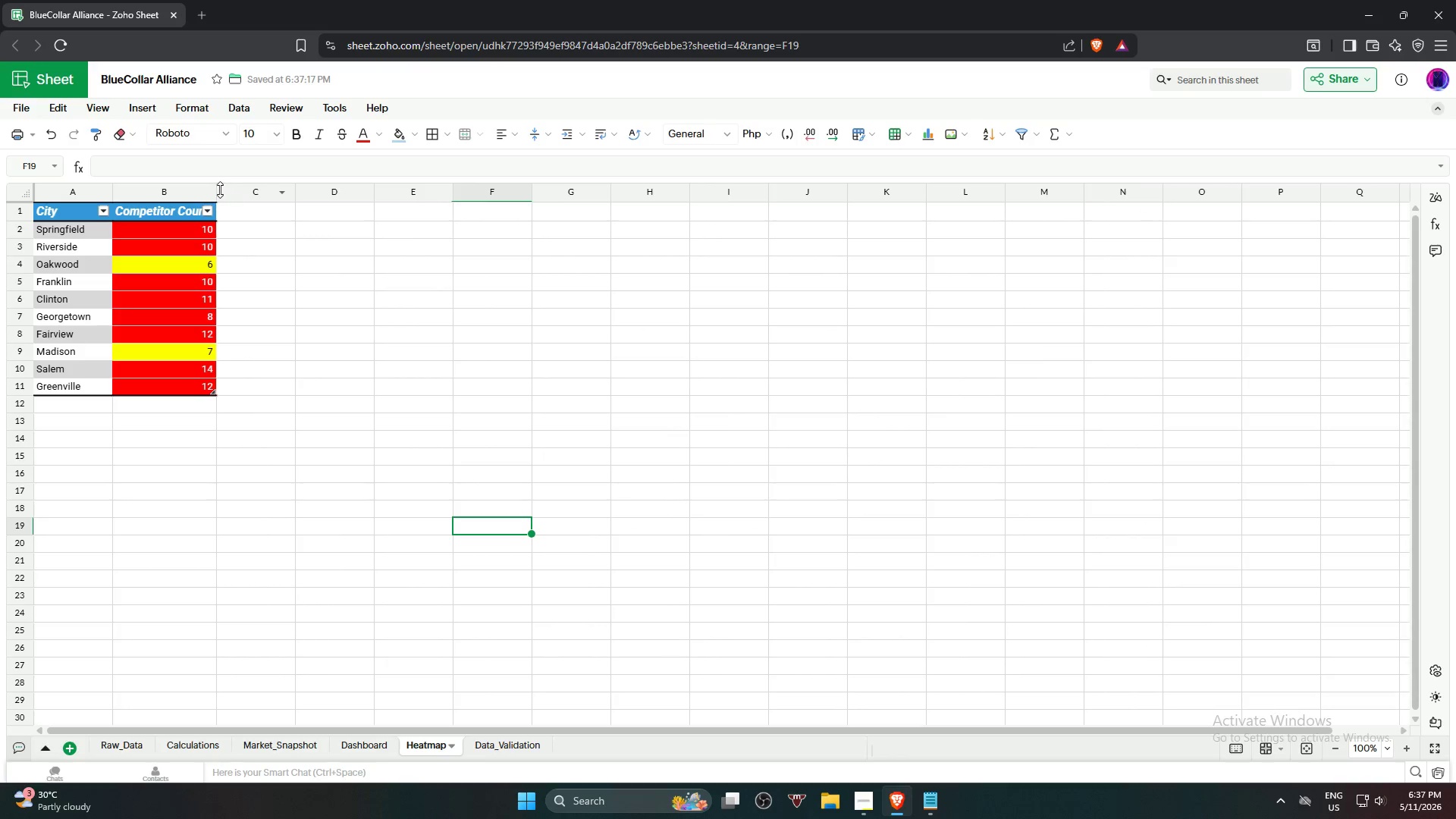 
left_click_drag(start_coordinate=[215, 190], to_coordinate=[225, 193])
 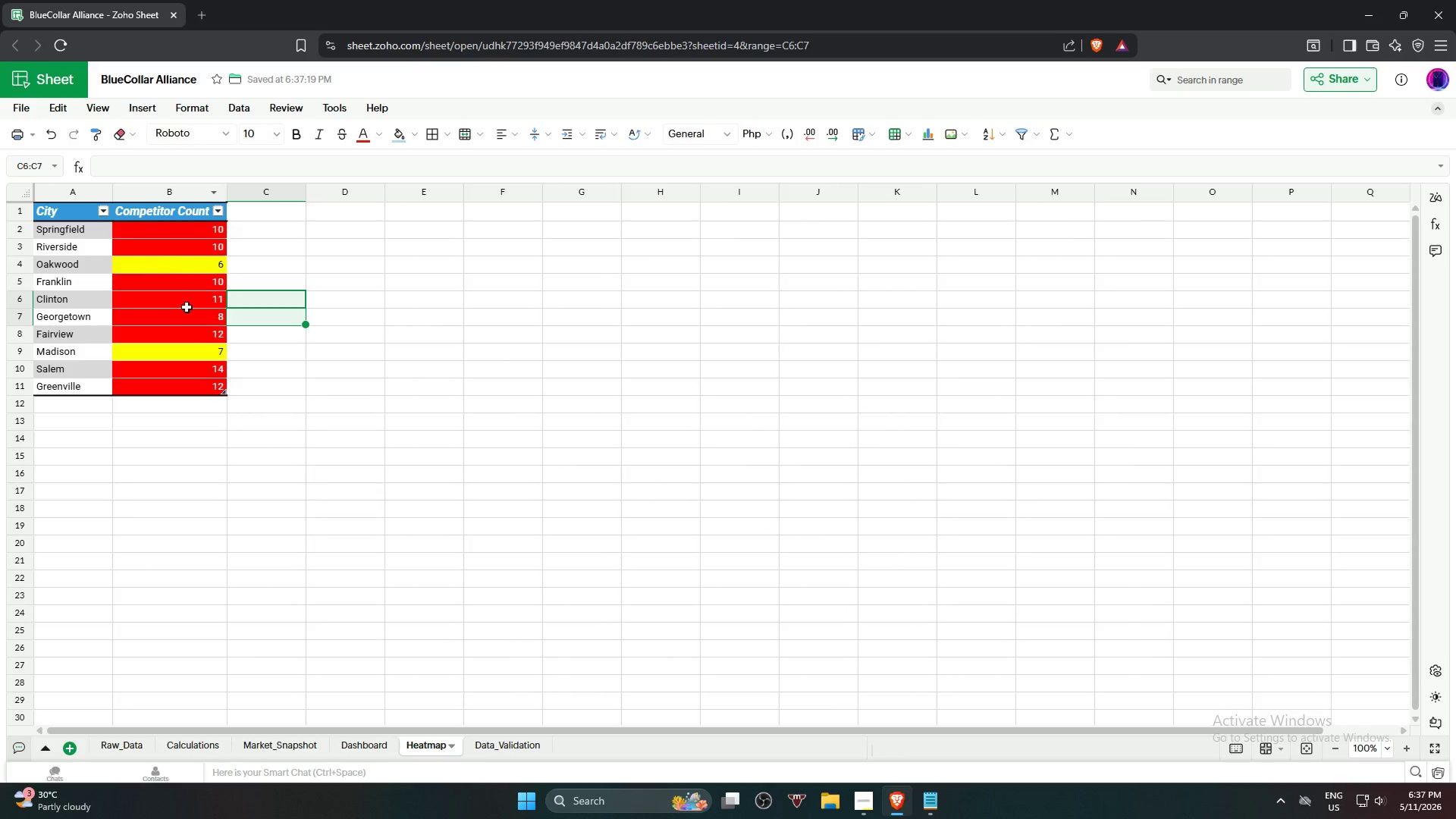 
left_click_drag(start_coordinate=[541, 598], to_coordinate=[537, 599])
 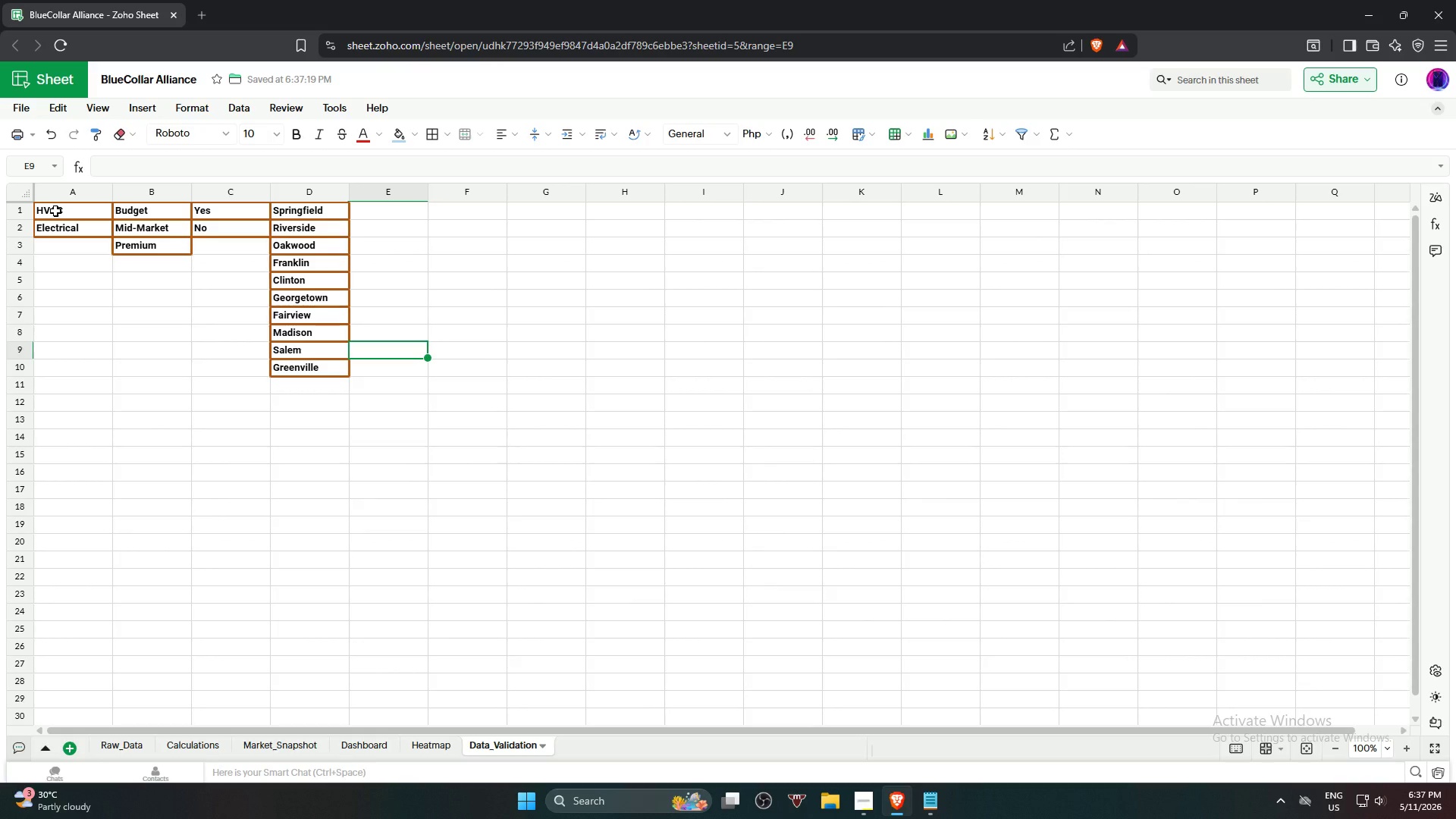 
wait(5.05)
 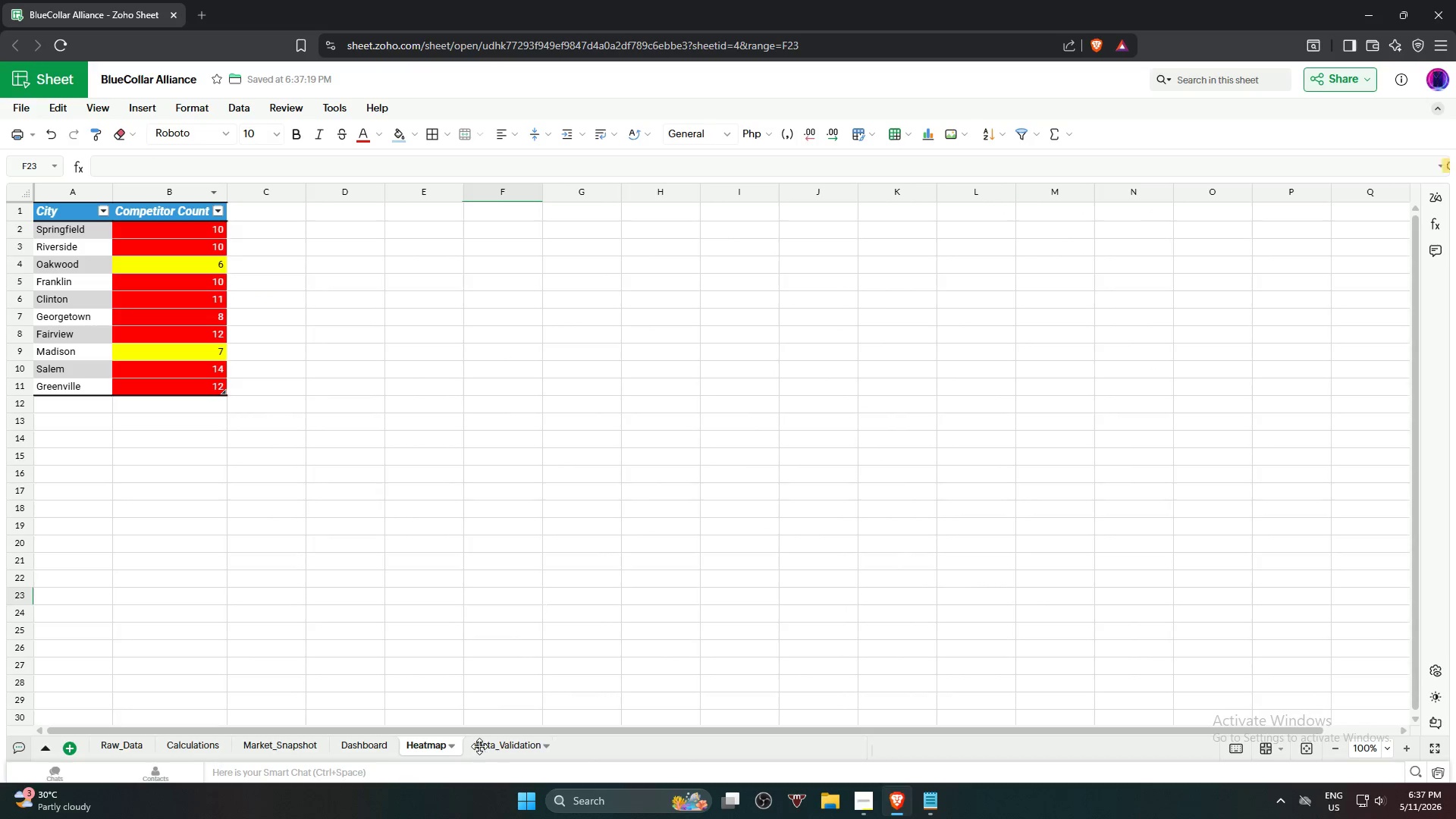 
left_click([55, 211])
 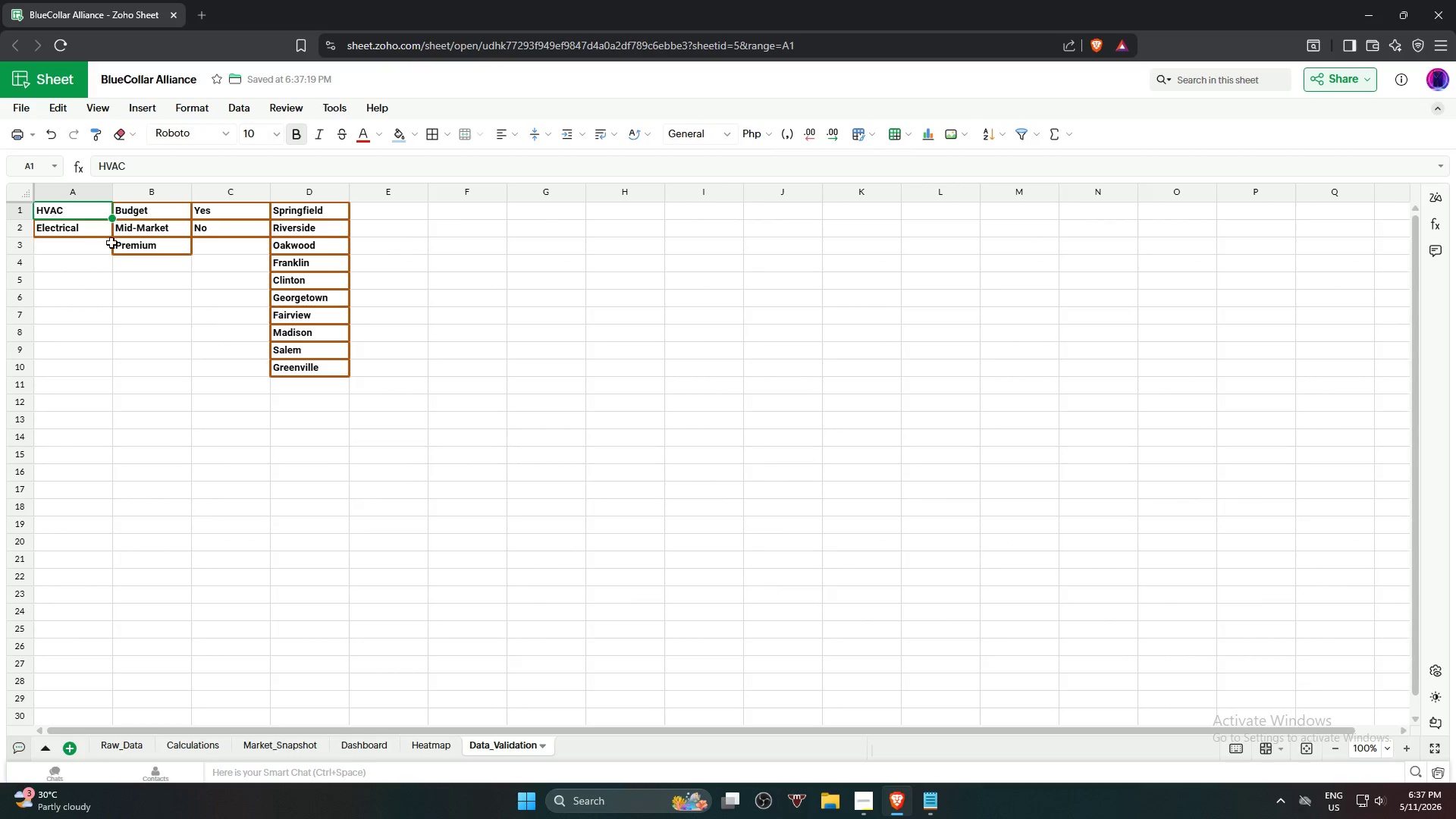 
hold_key(key=ShiftLeft, duration=1.48)
 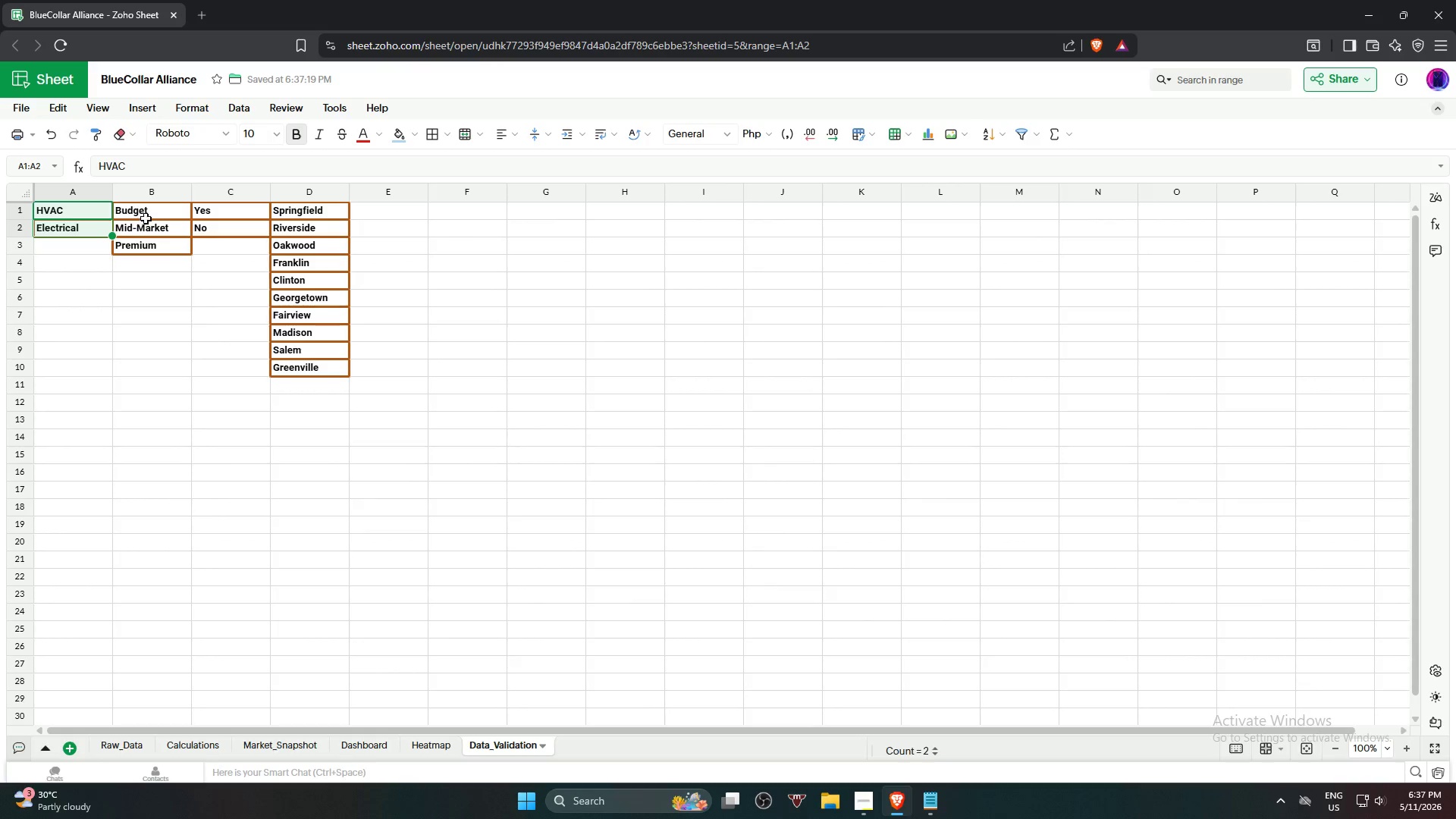 
hold_key(key=ControlLeft, duration=3.19)
left_click_drag(start_coordinate=[152, 211], to_coordinate=[158, 241])
 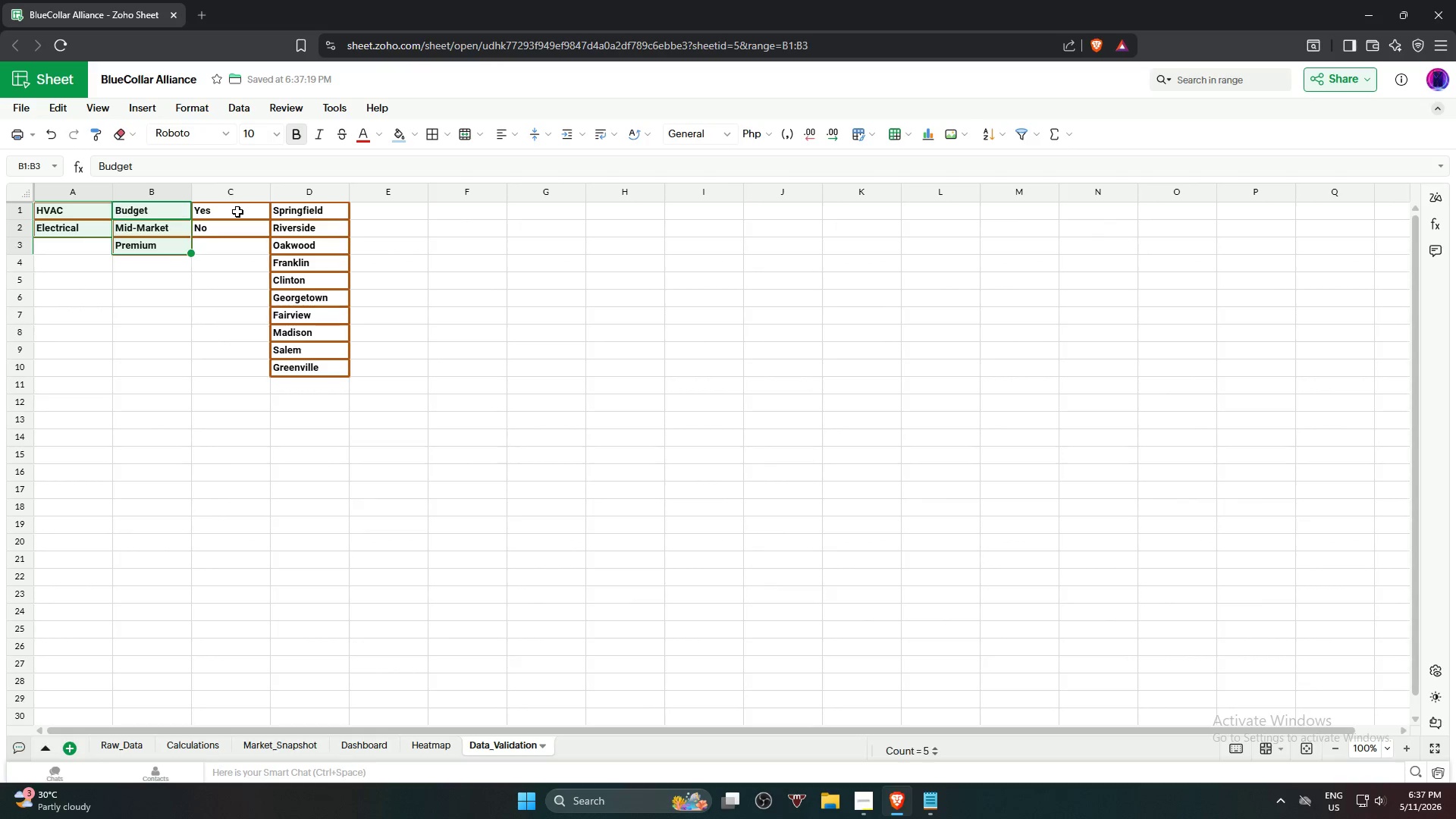 
left_click_drag(start_coordinate=[237, 212], to_coordinate=[240, 227])
 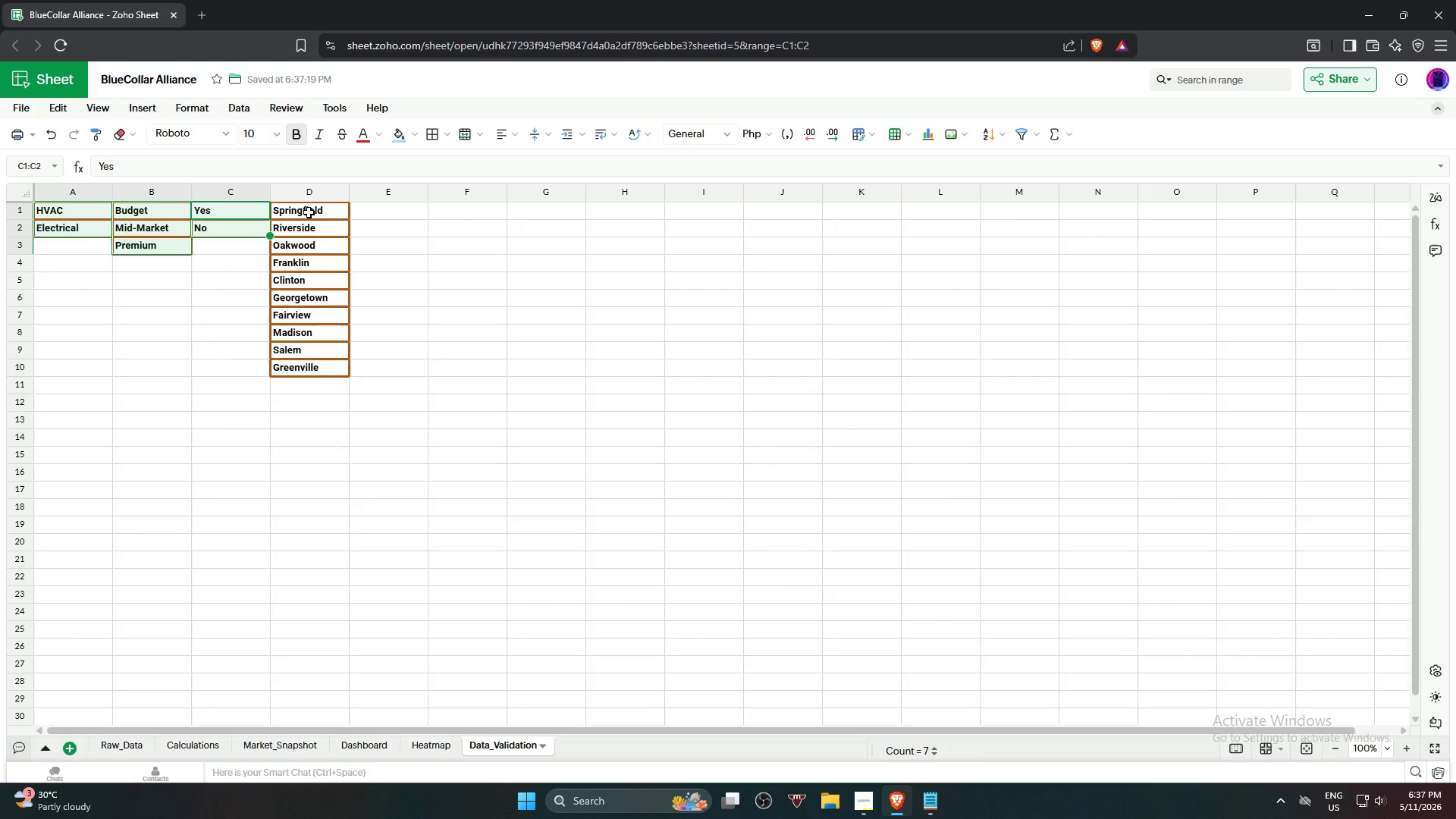 
left_click_drag(start_coordinate=[309, 212], to_coordinate=[340, 369])
 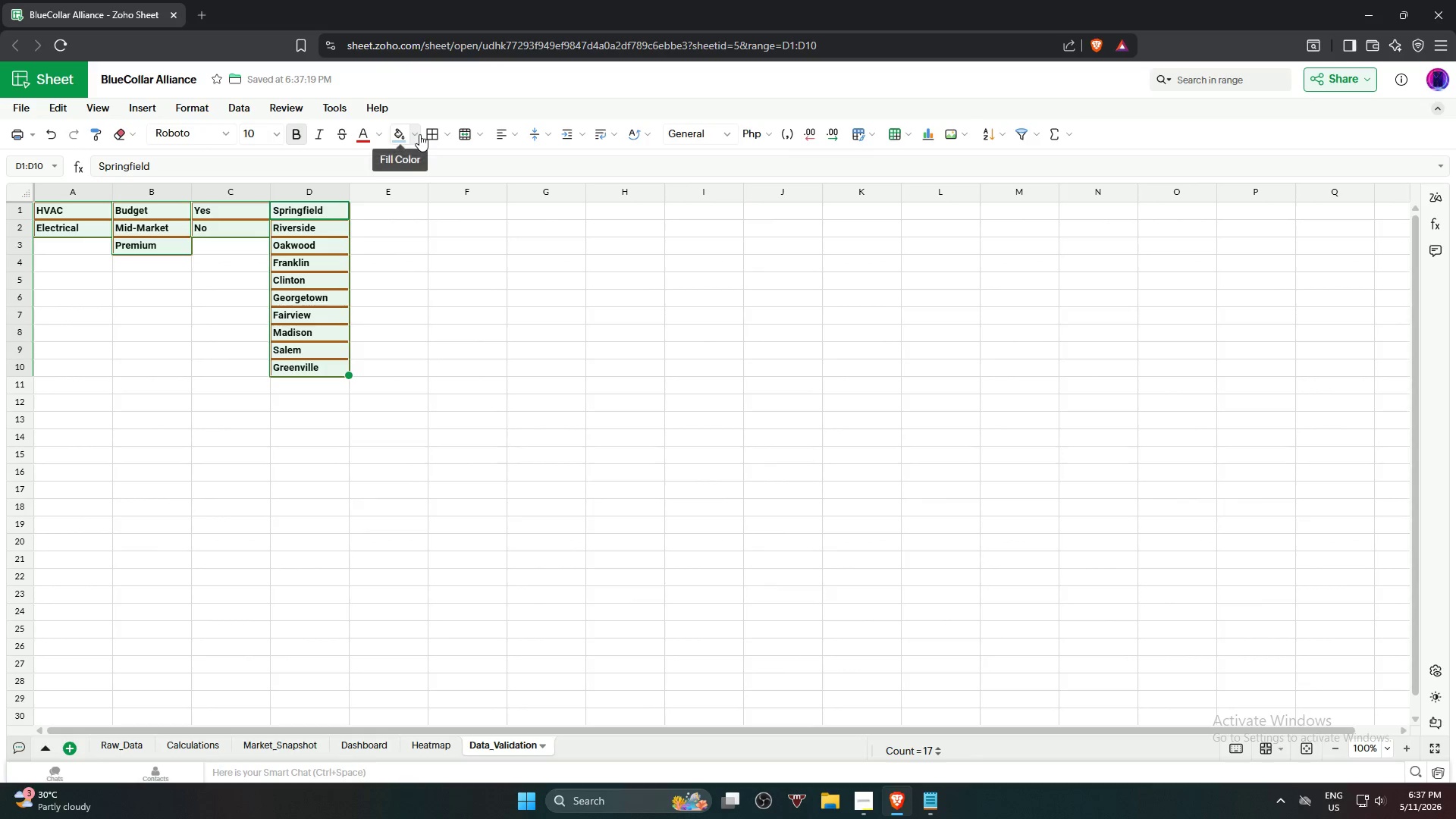 
left_click([419, 134])
 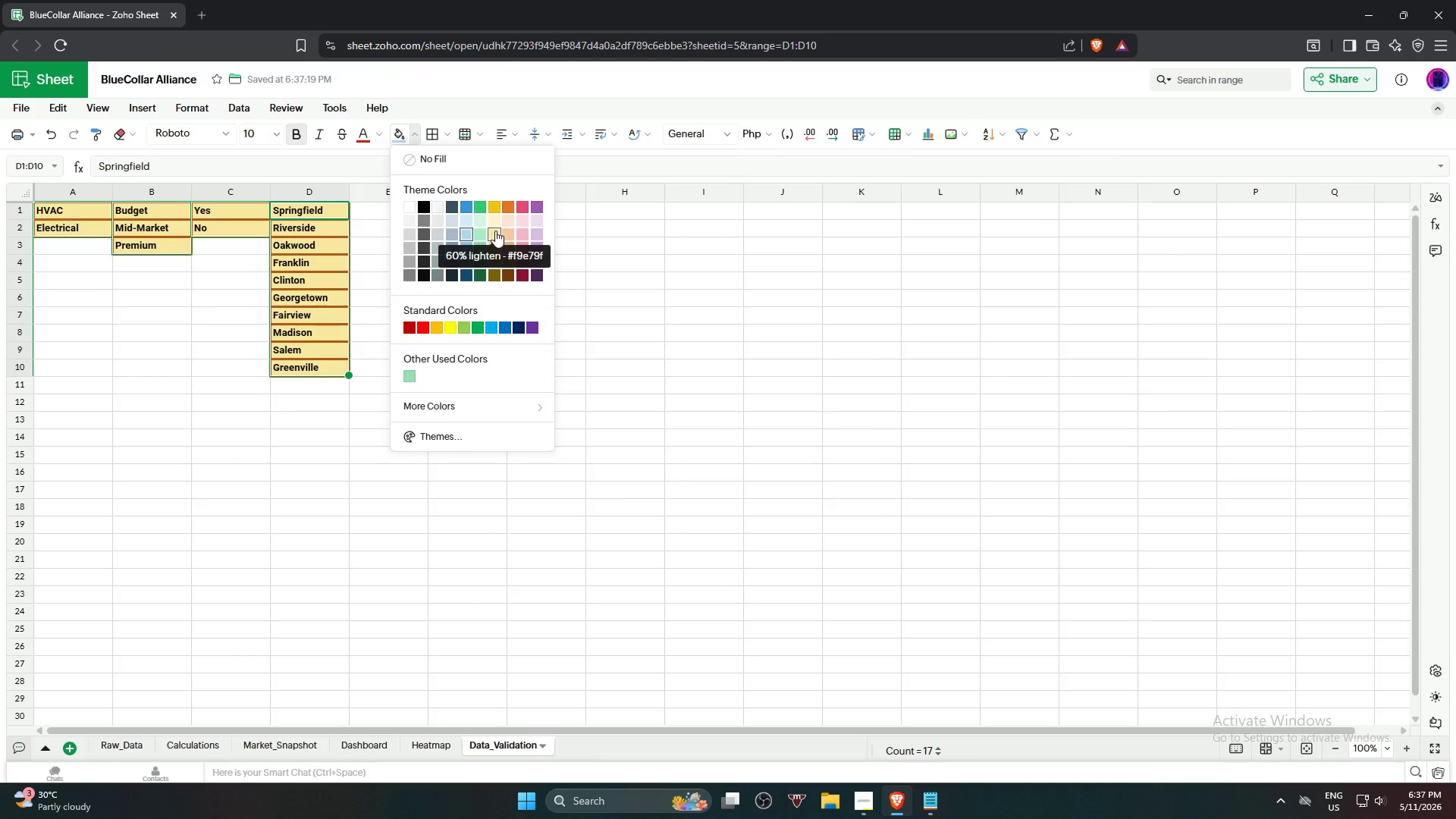 
left_click([495, 231])
 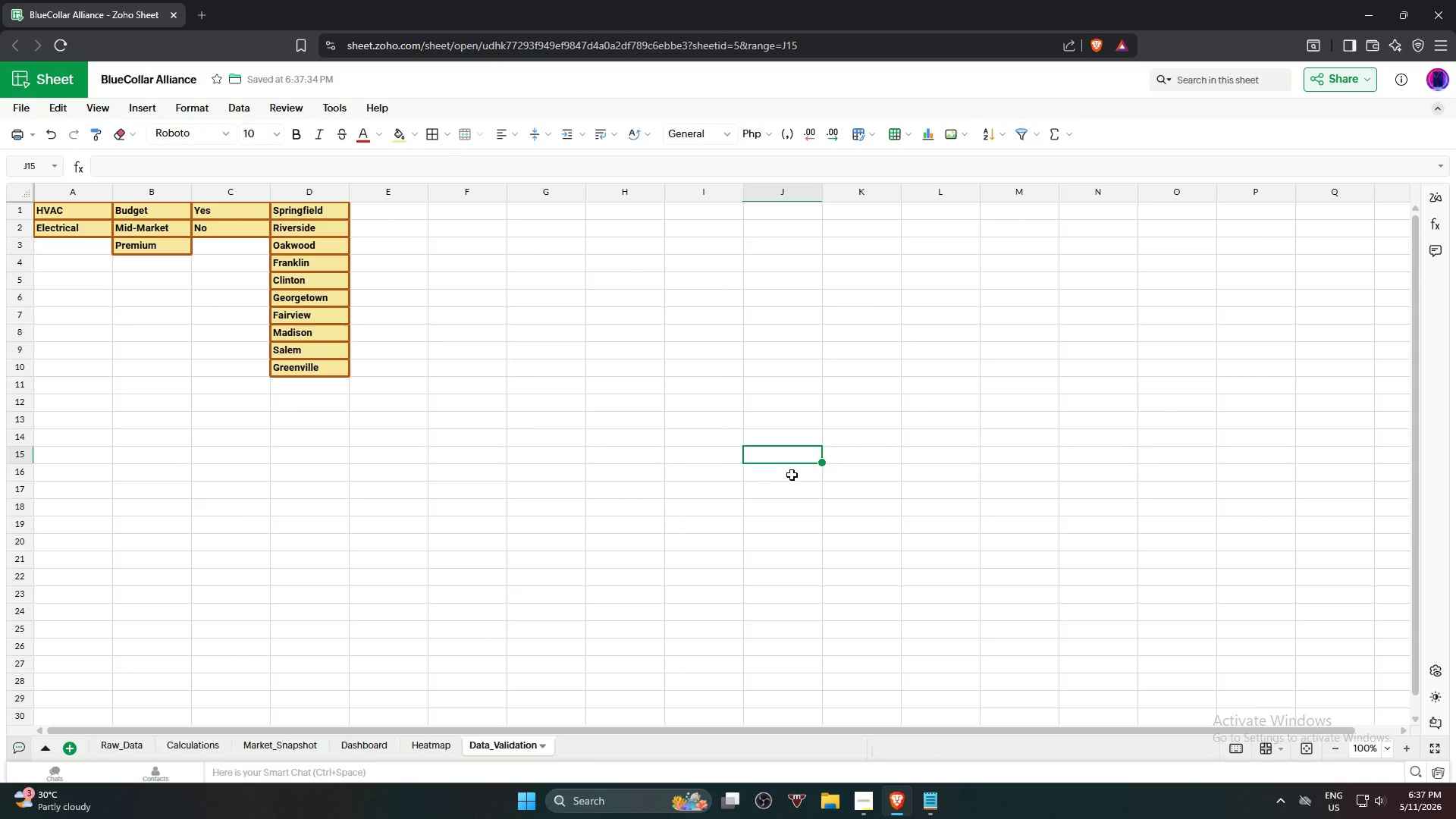 
mouse_move([140, 761])
 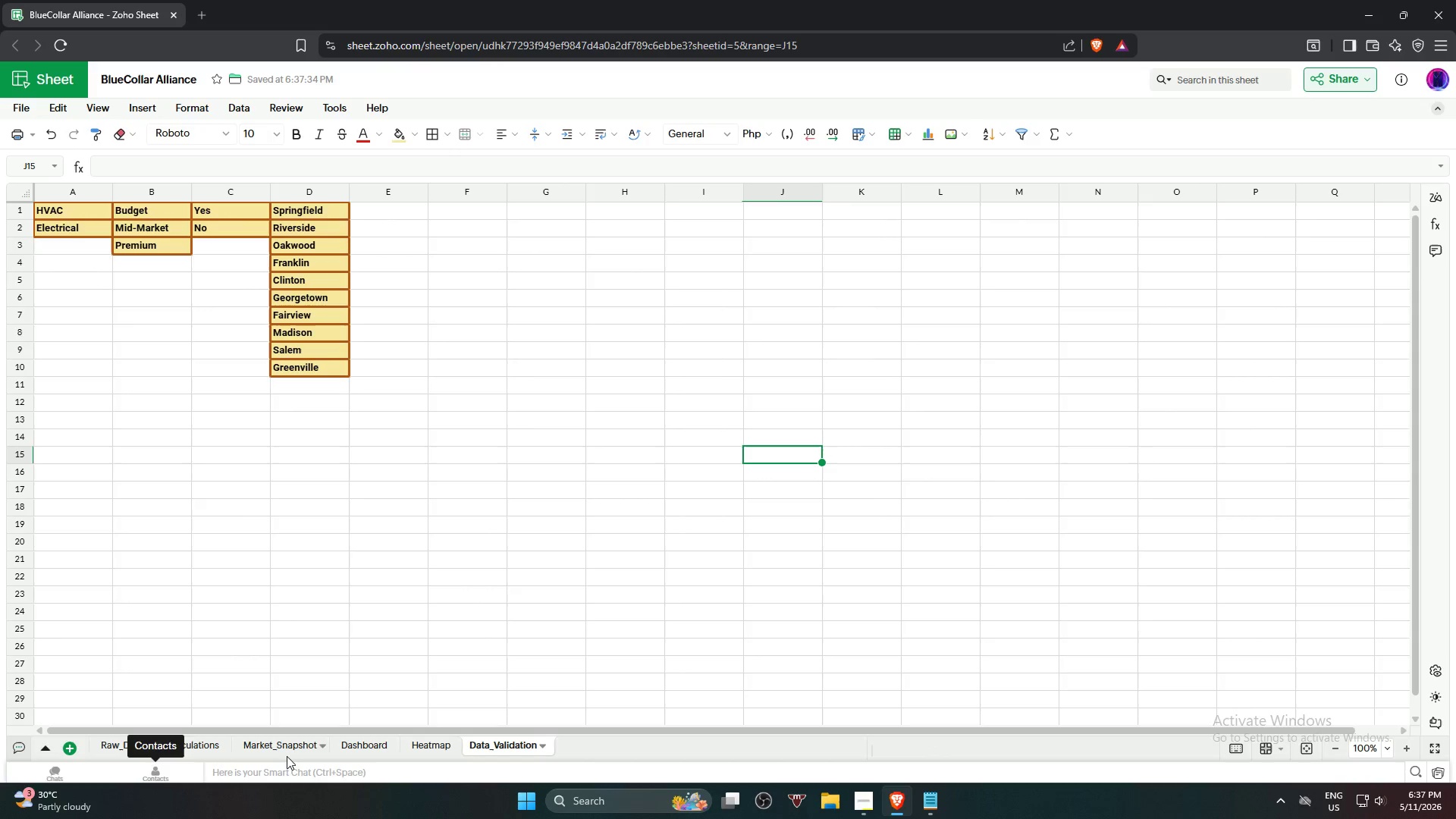 
mouse_move([789, 818])
 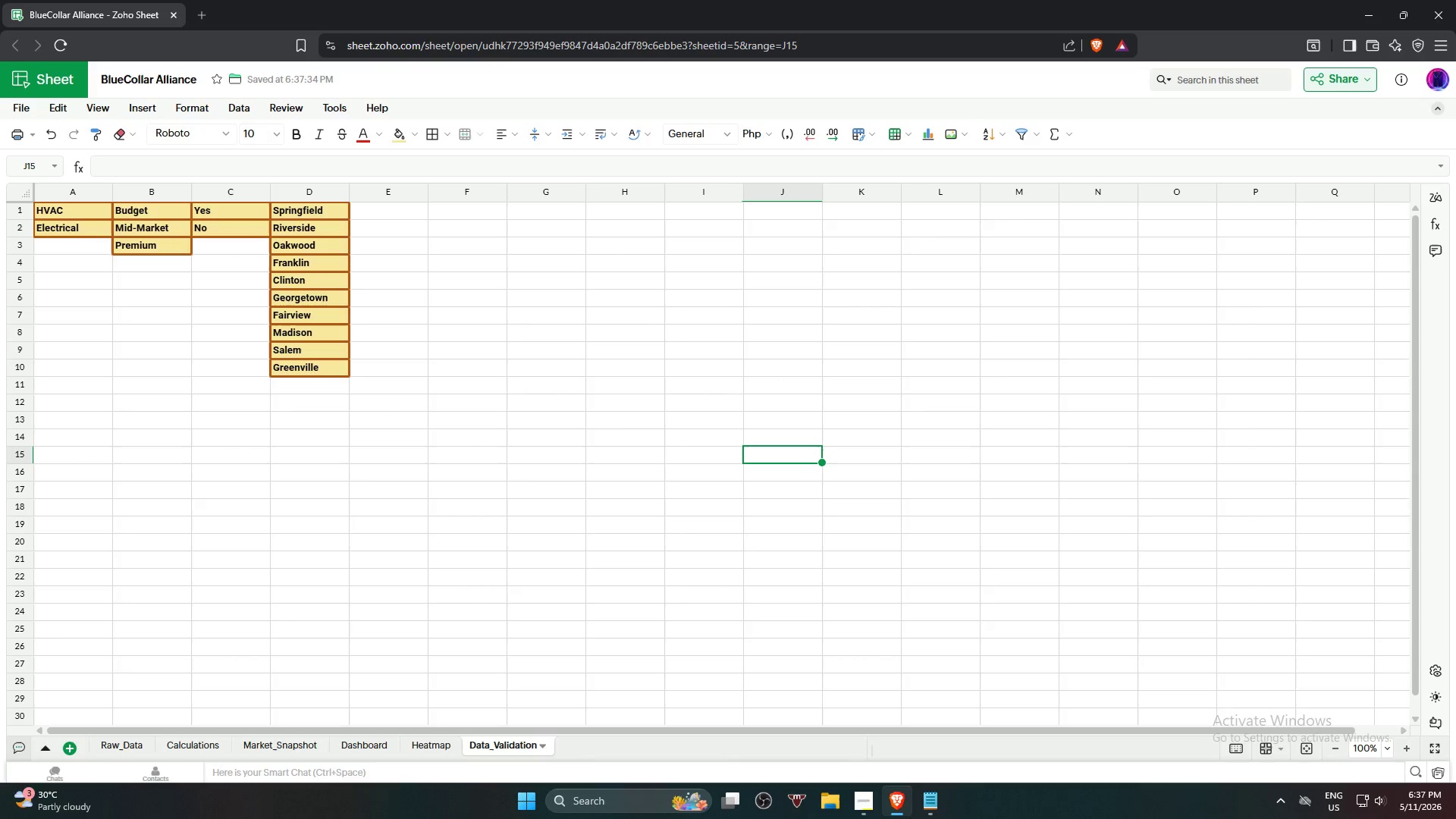 
mouse_move([871, 818])
 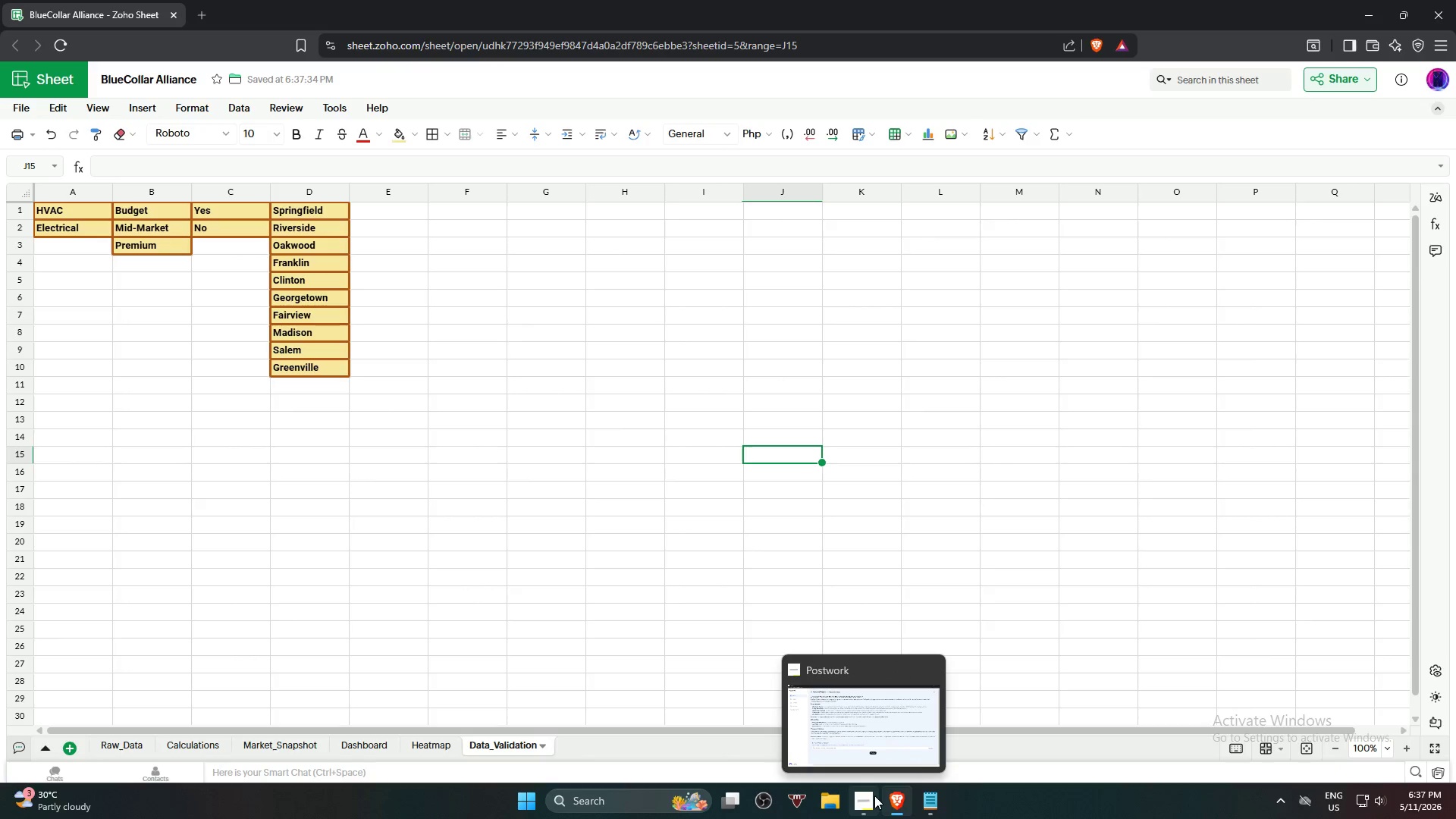 
left_click([867, 805])